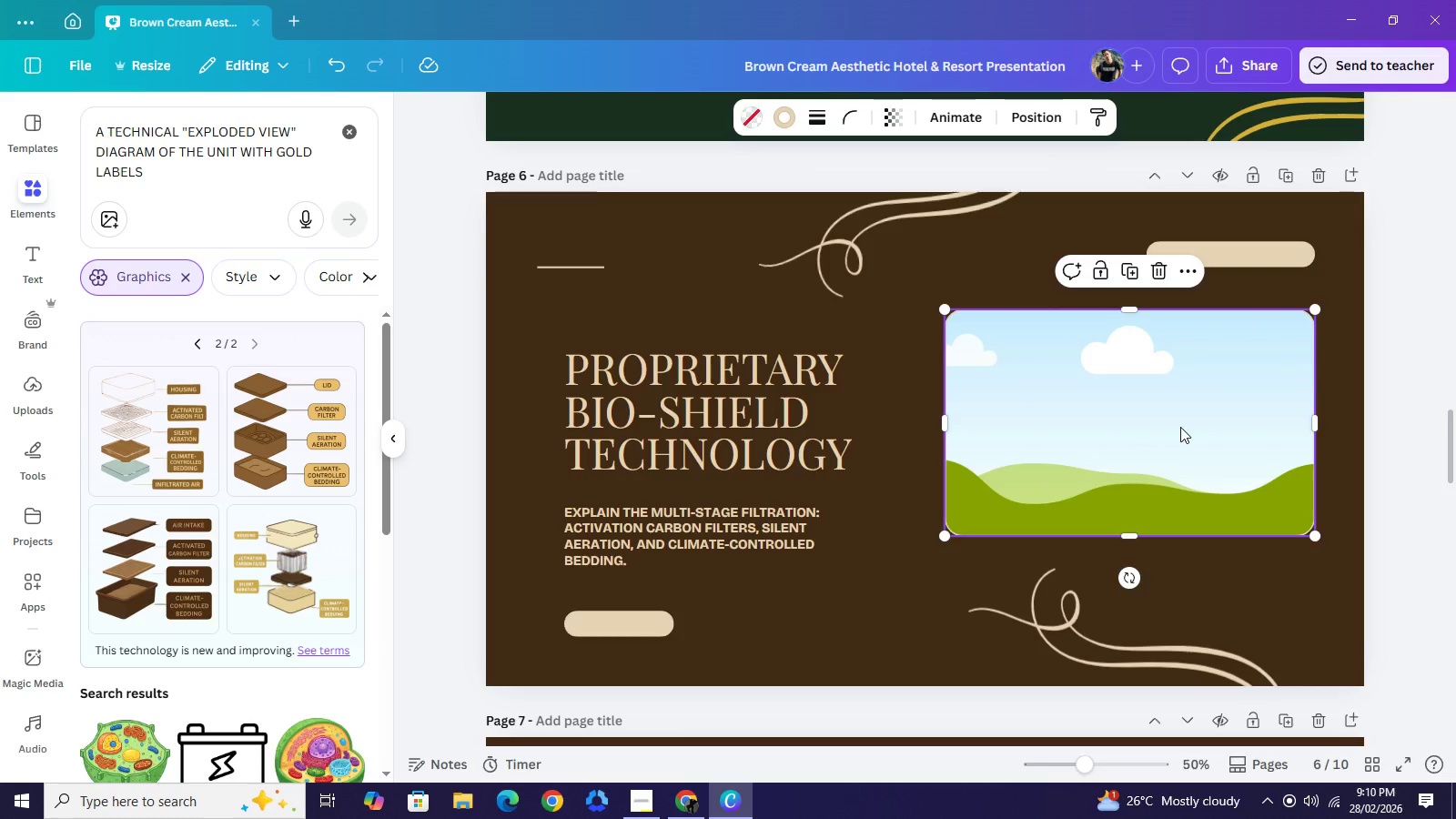 
left_click([1180, 427])
 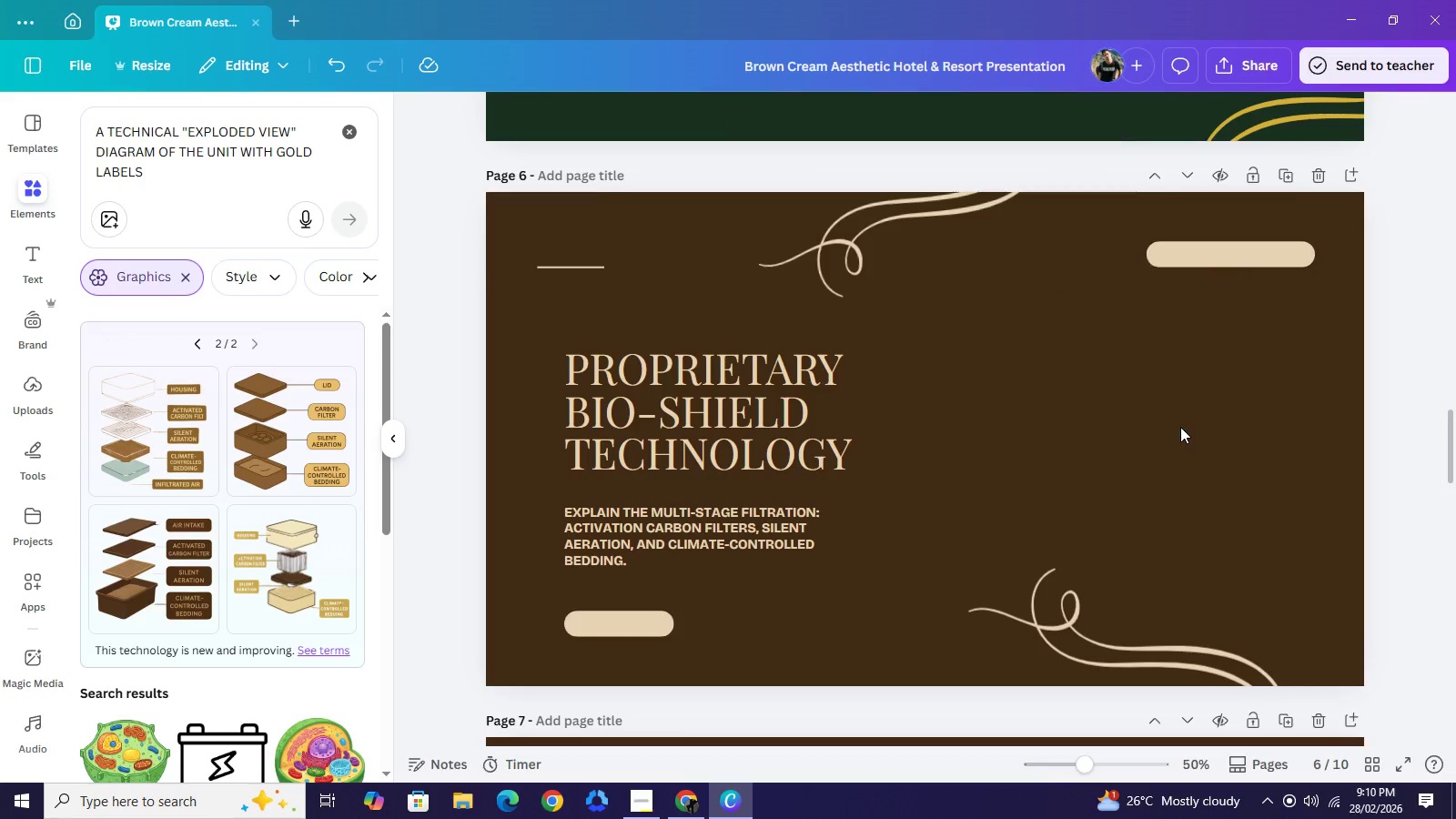 
key(Backspace)
 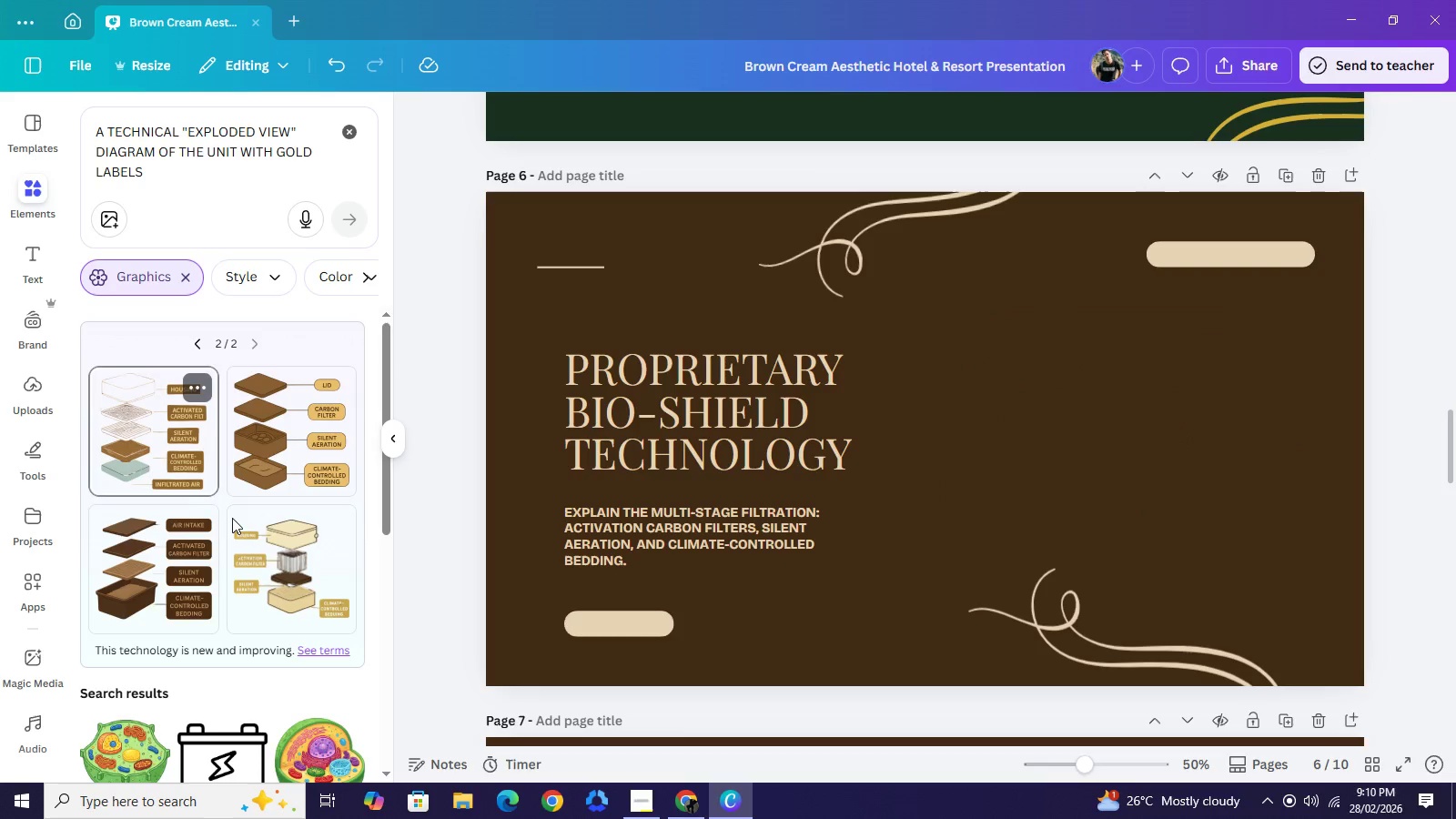 
left_click([271, 546])
 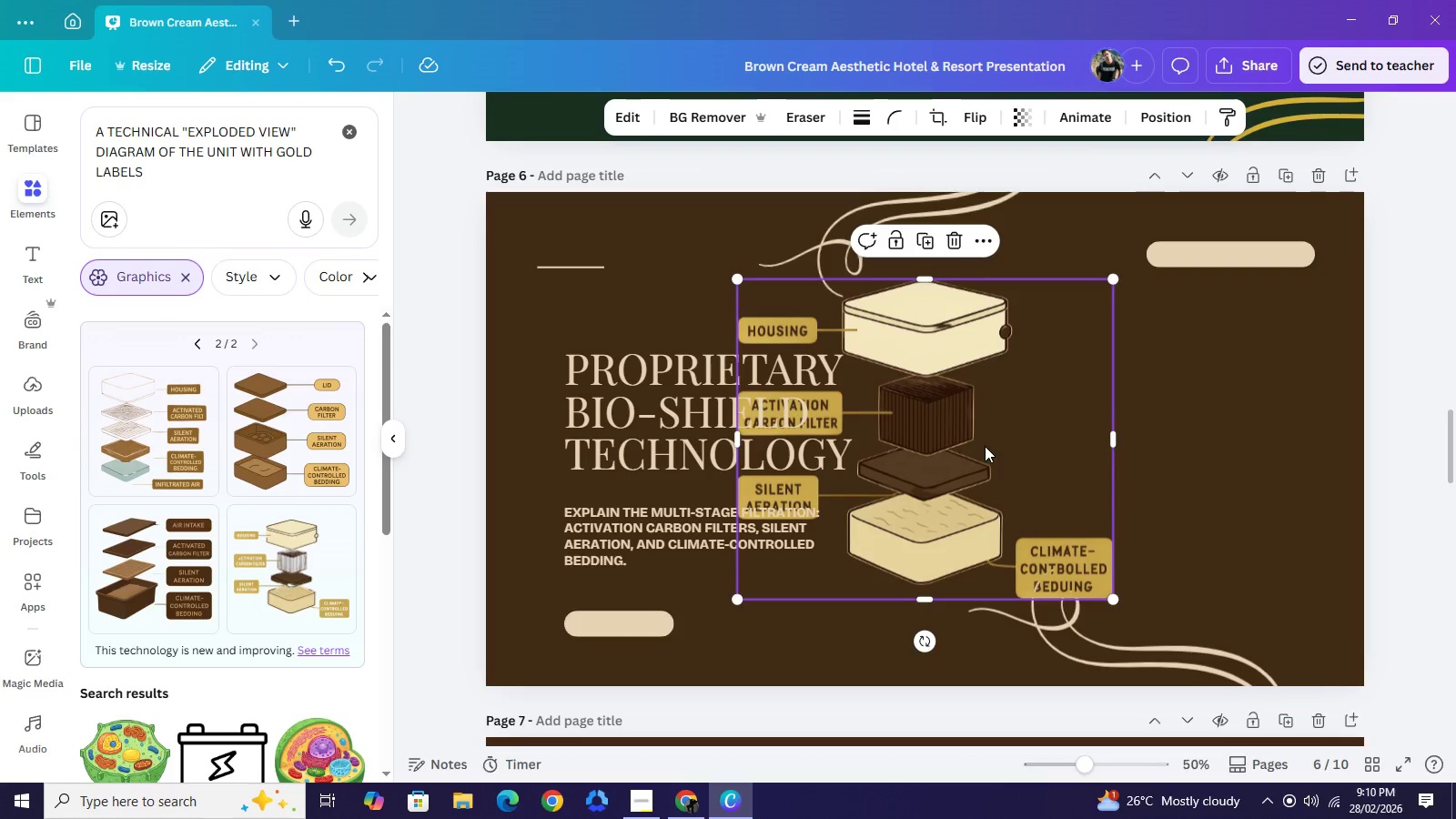 
left_click_drag(start_coordinate=[961, 447], to_coordinate=[1067, 444])
 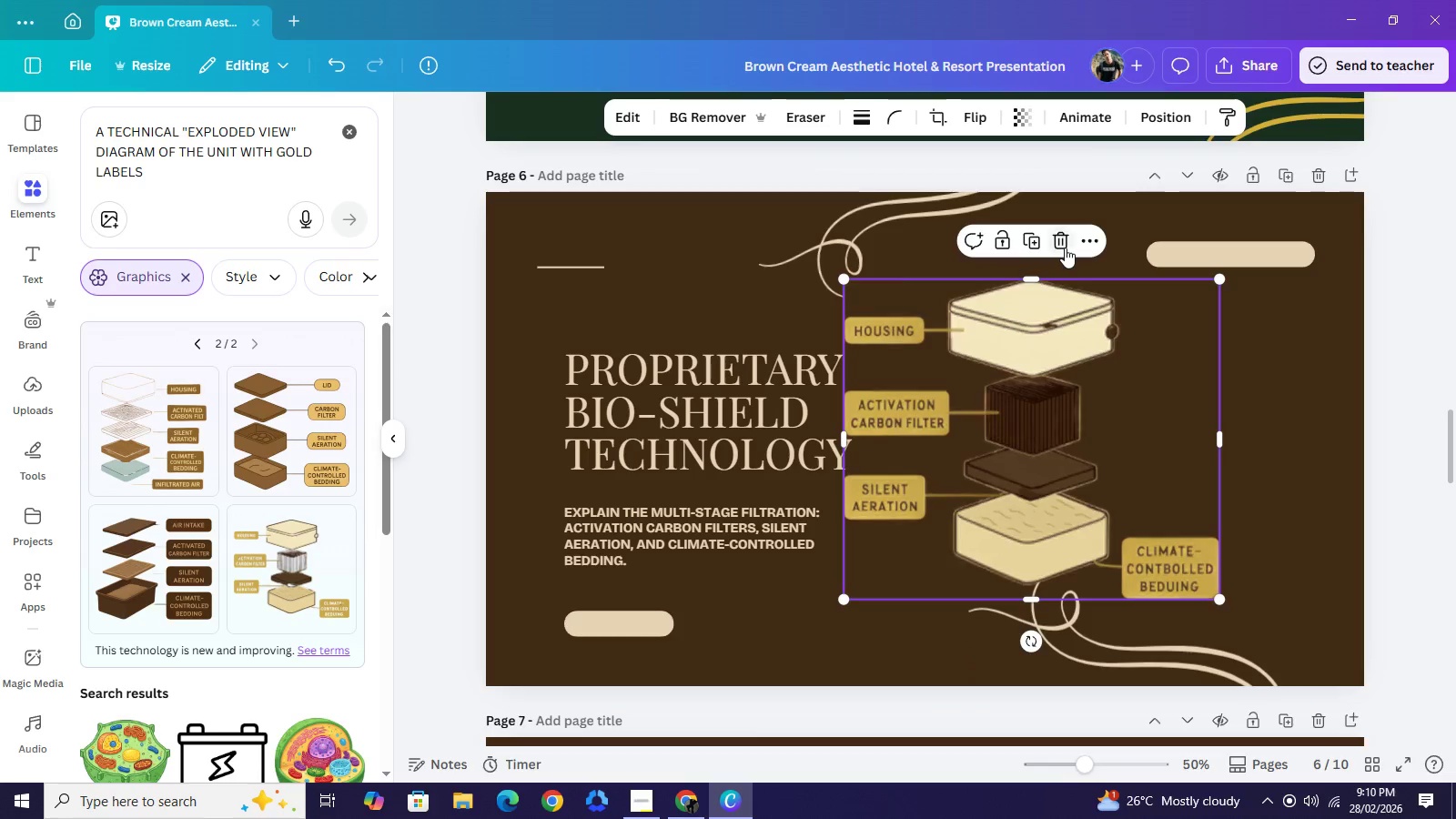 
left_click([1065, 248])
 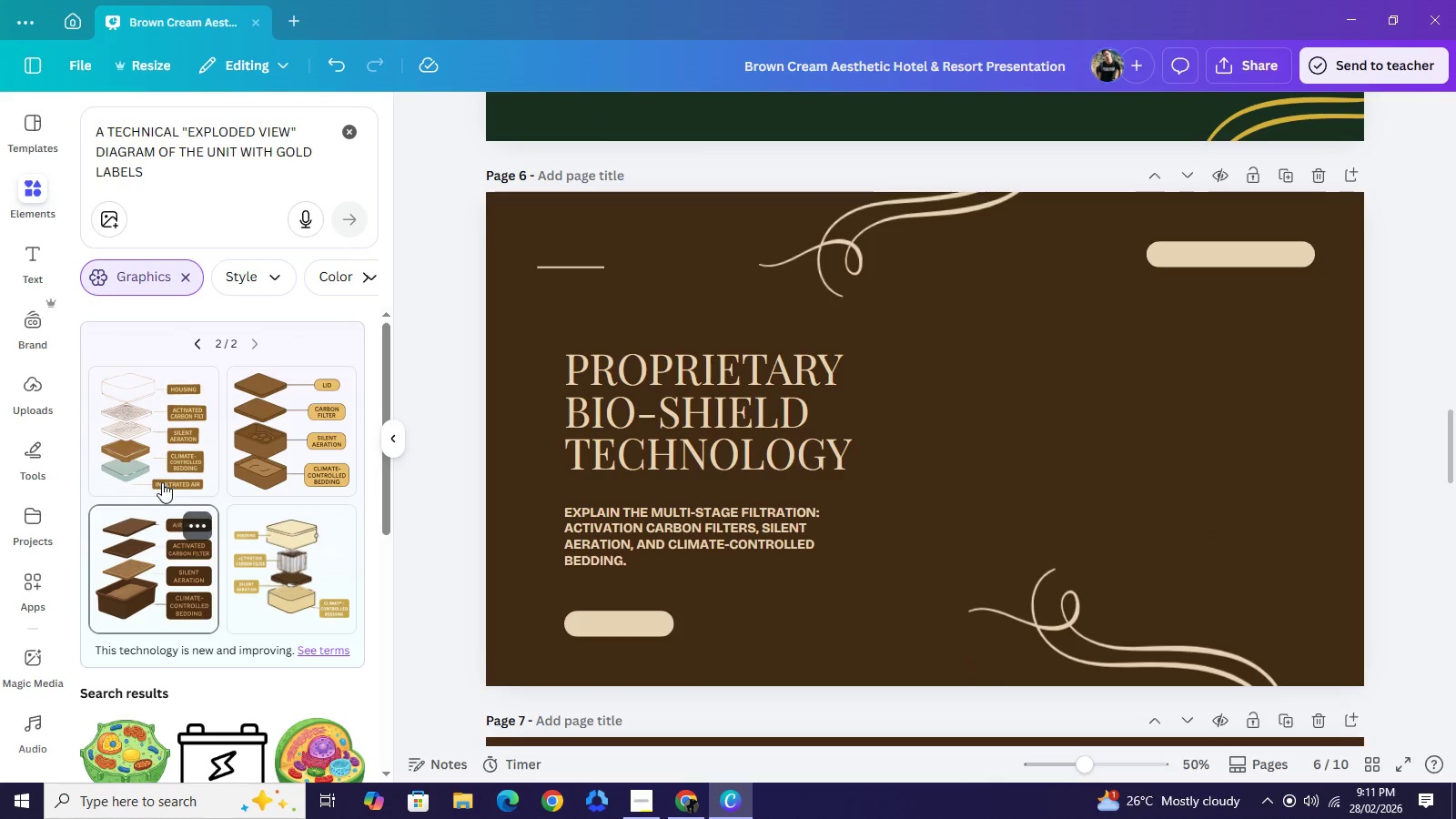 
left_click([159, 455])
 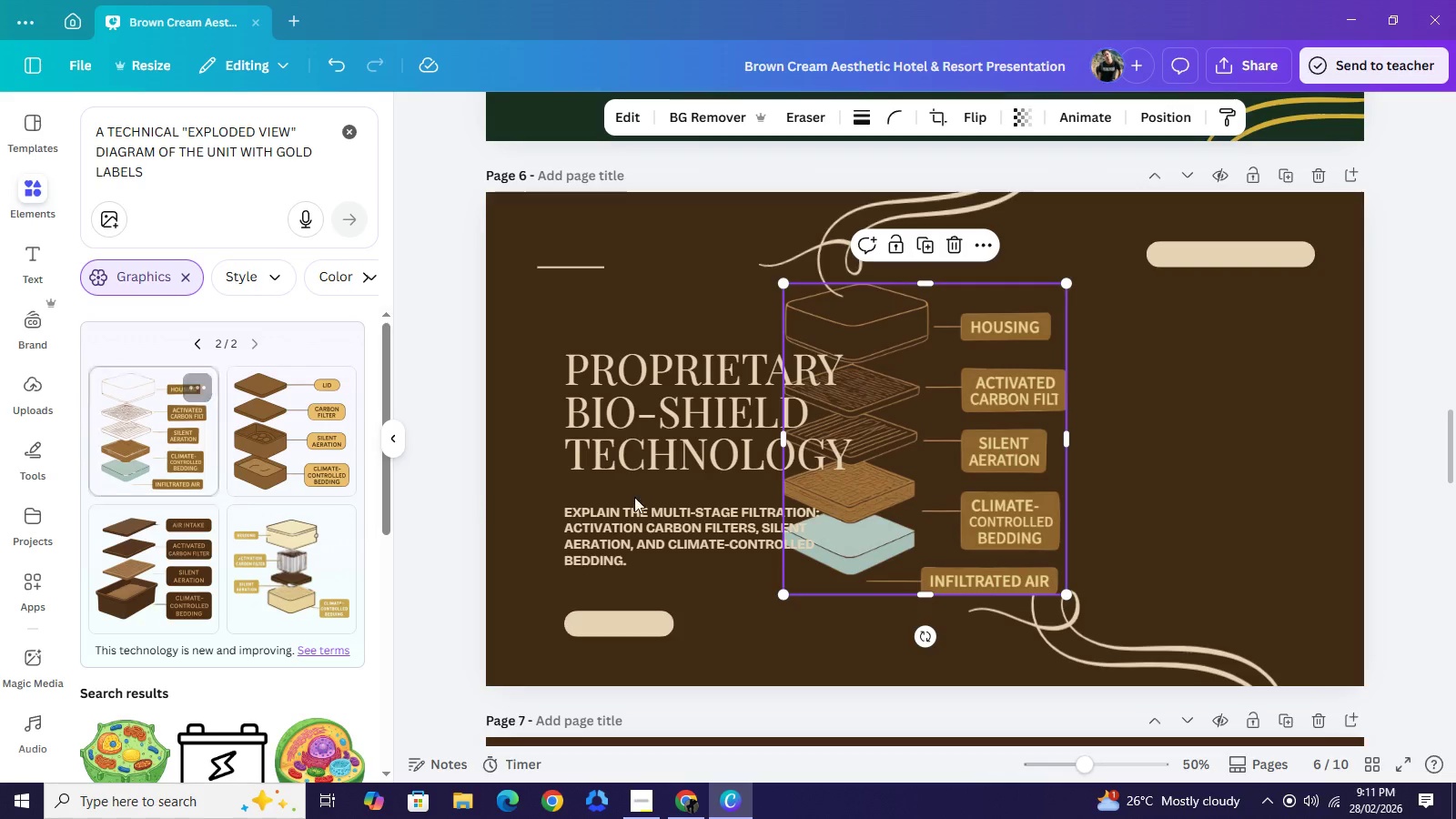 
left_click_drag(start_coordinate=[959, 460], to_coordinate=[1136, 462])
 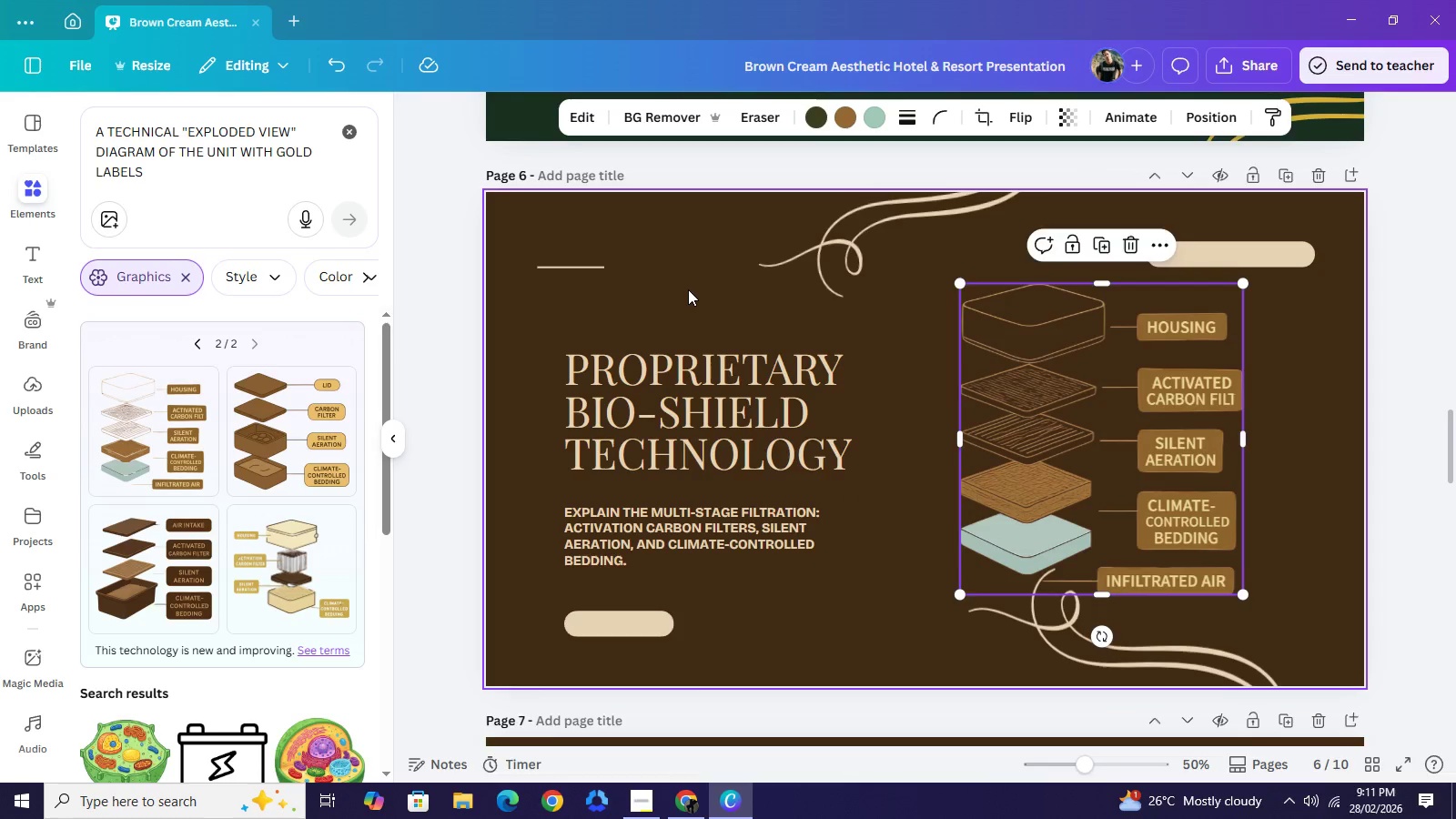 
scroll: coordinate [688, 289], scroll_direction: up, amount: 1.0
 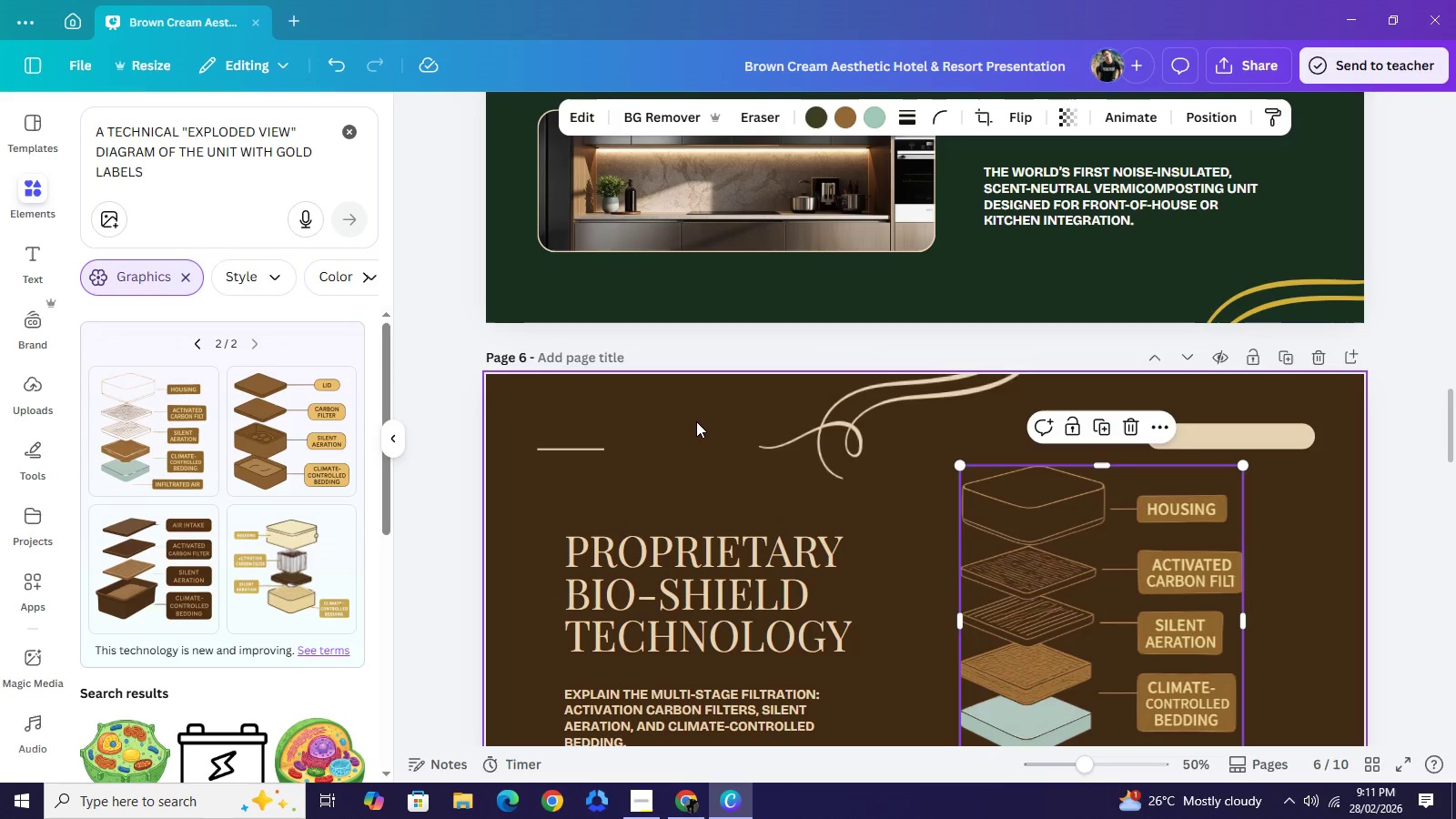 
left_click([696, 421])
 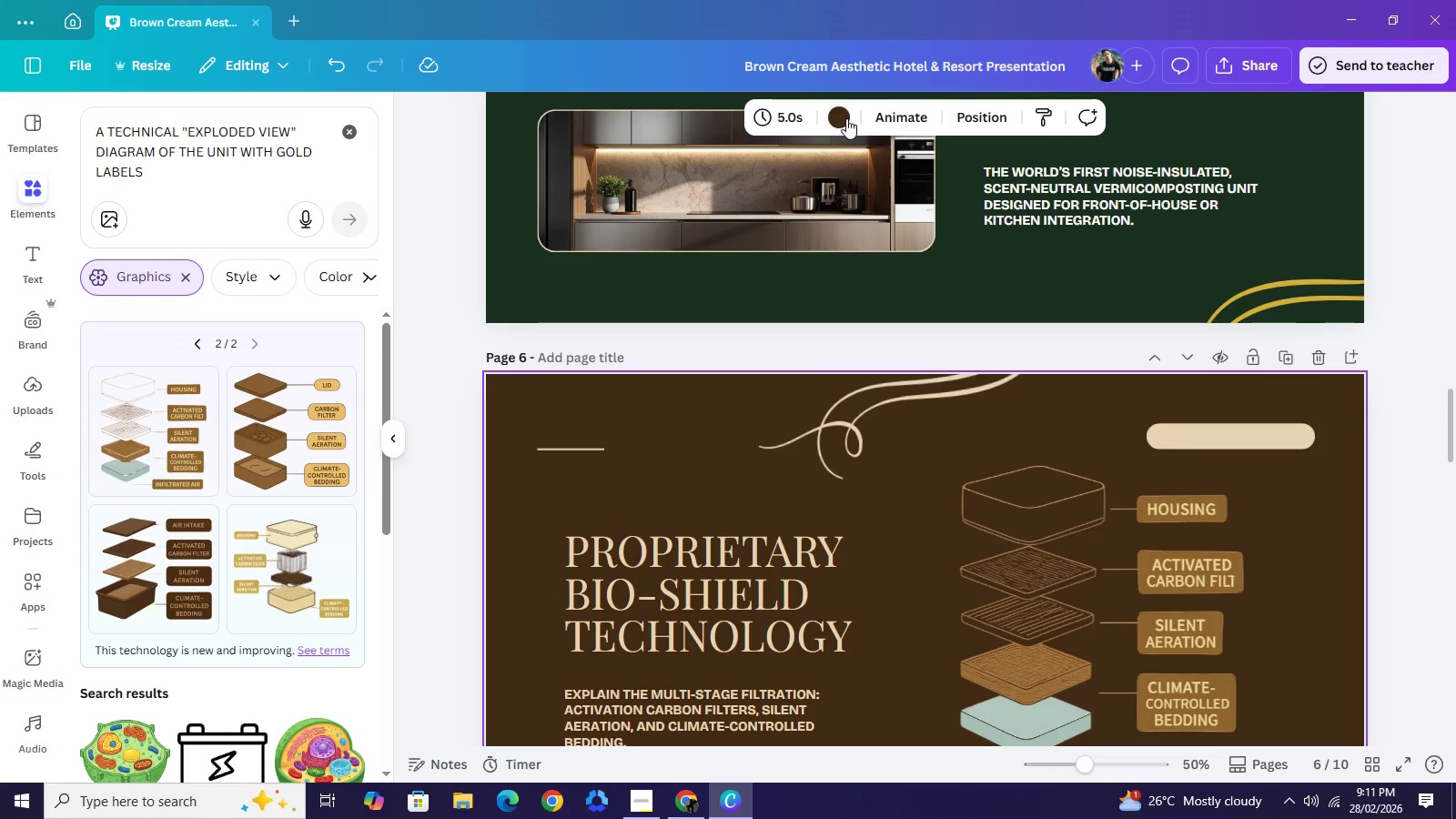 
left_click([846, 118])
 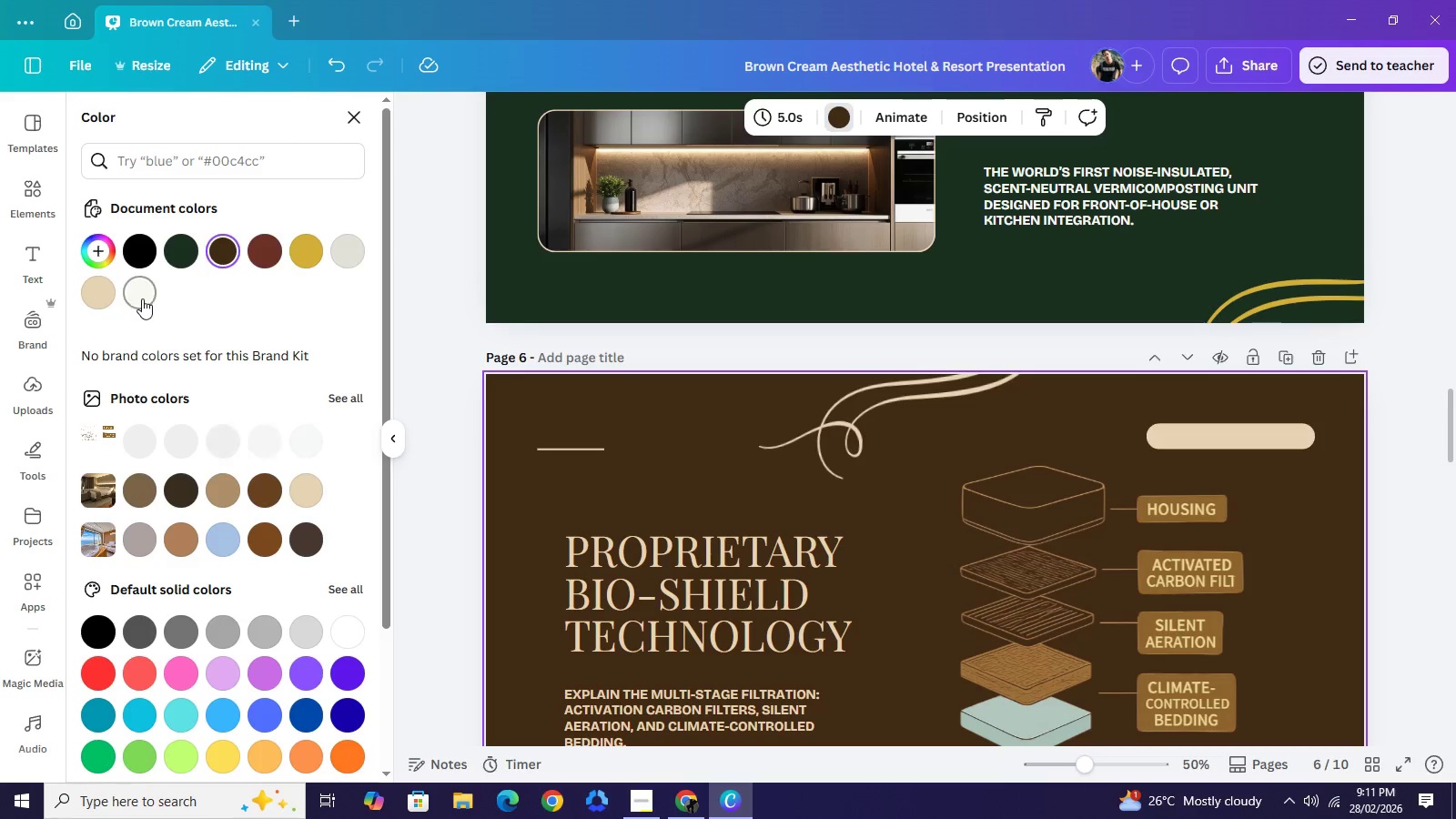 
mouse_move([354, 258])
 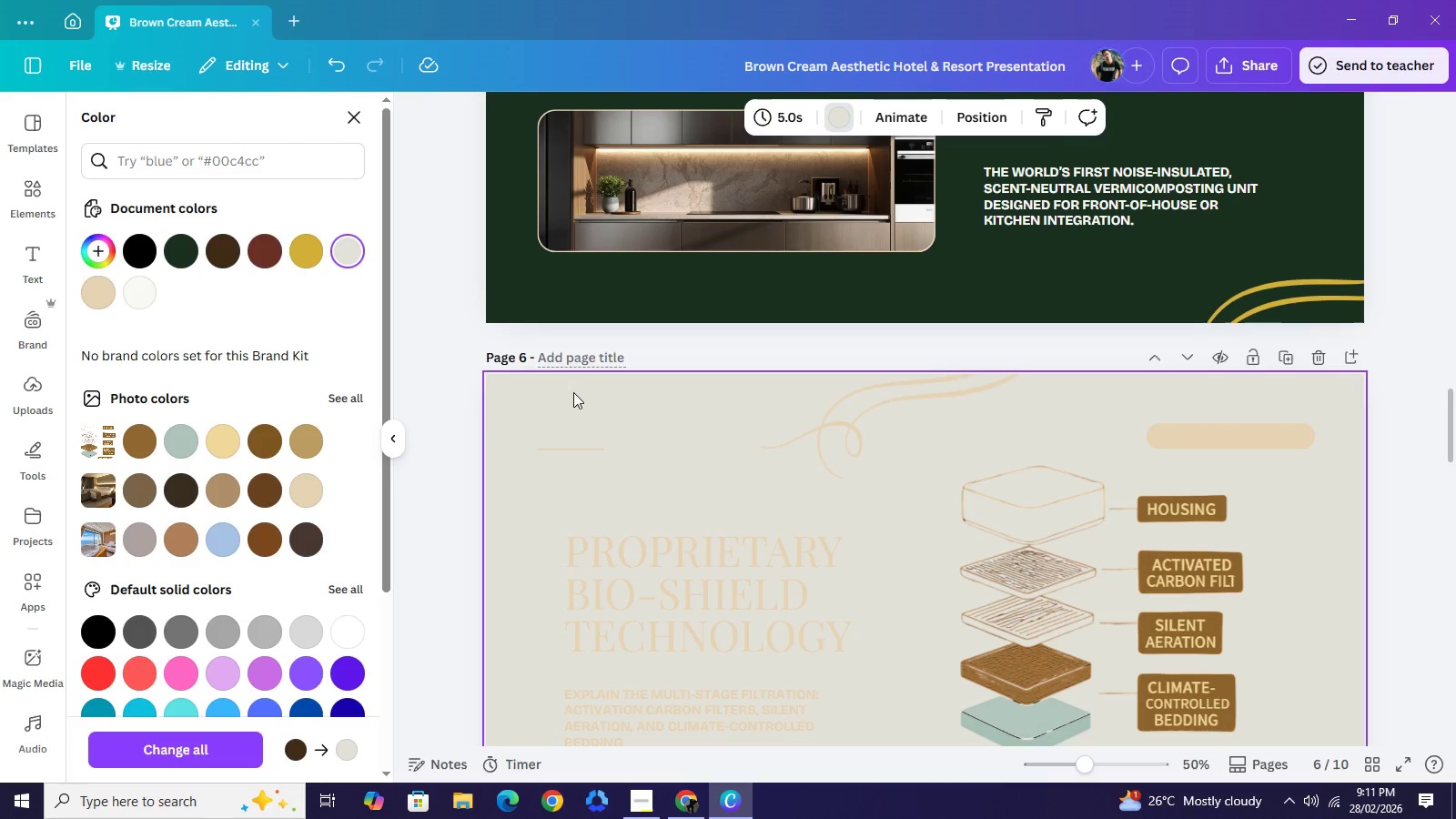 
scroll: coordinate [571, 389], scroll_direction: down, amount: 1.0
 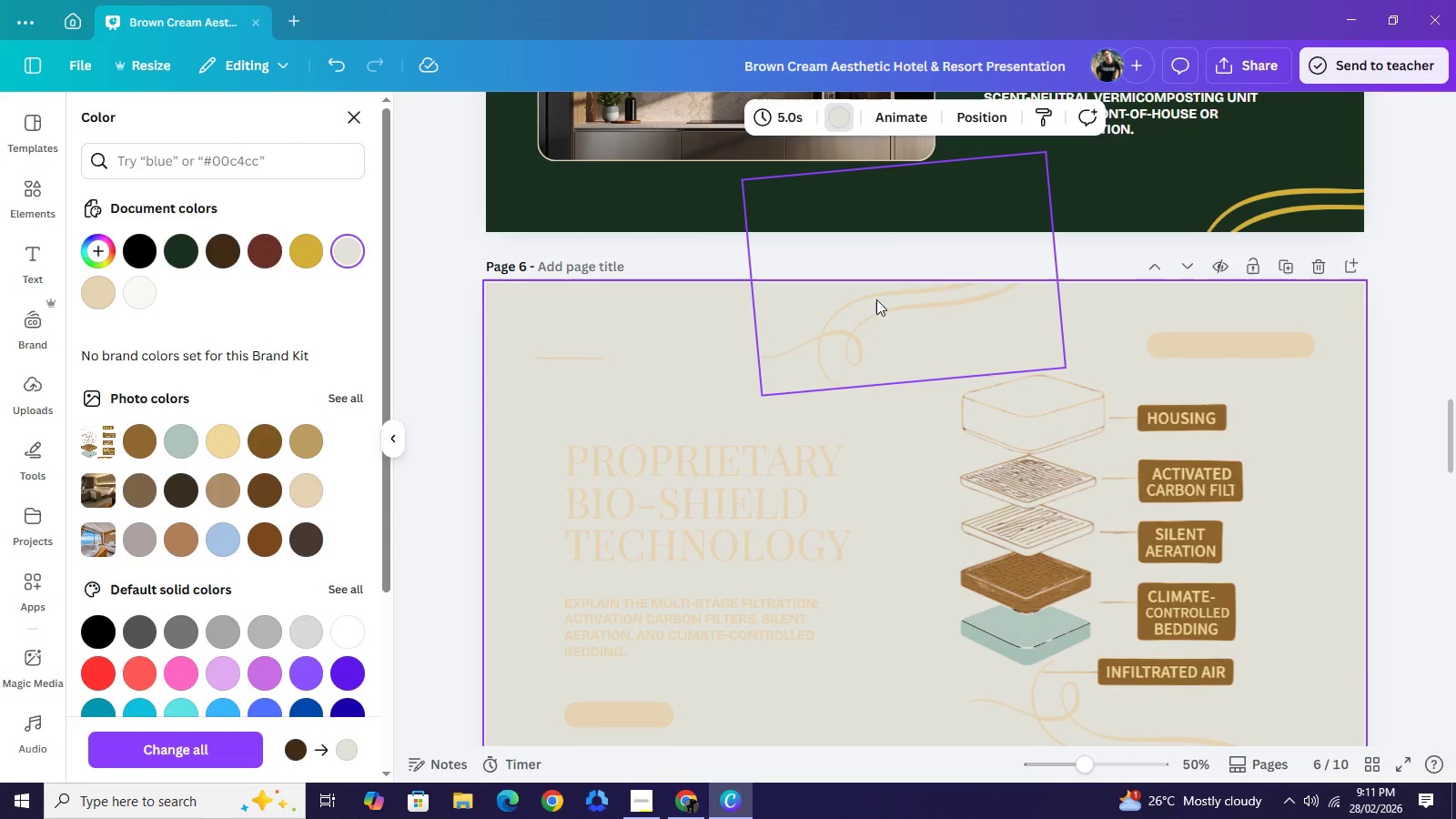 
left_click([876, 299])
 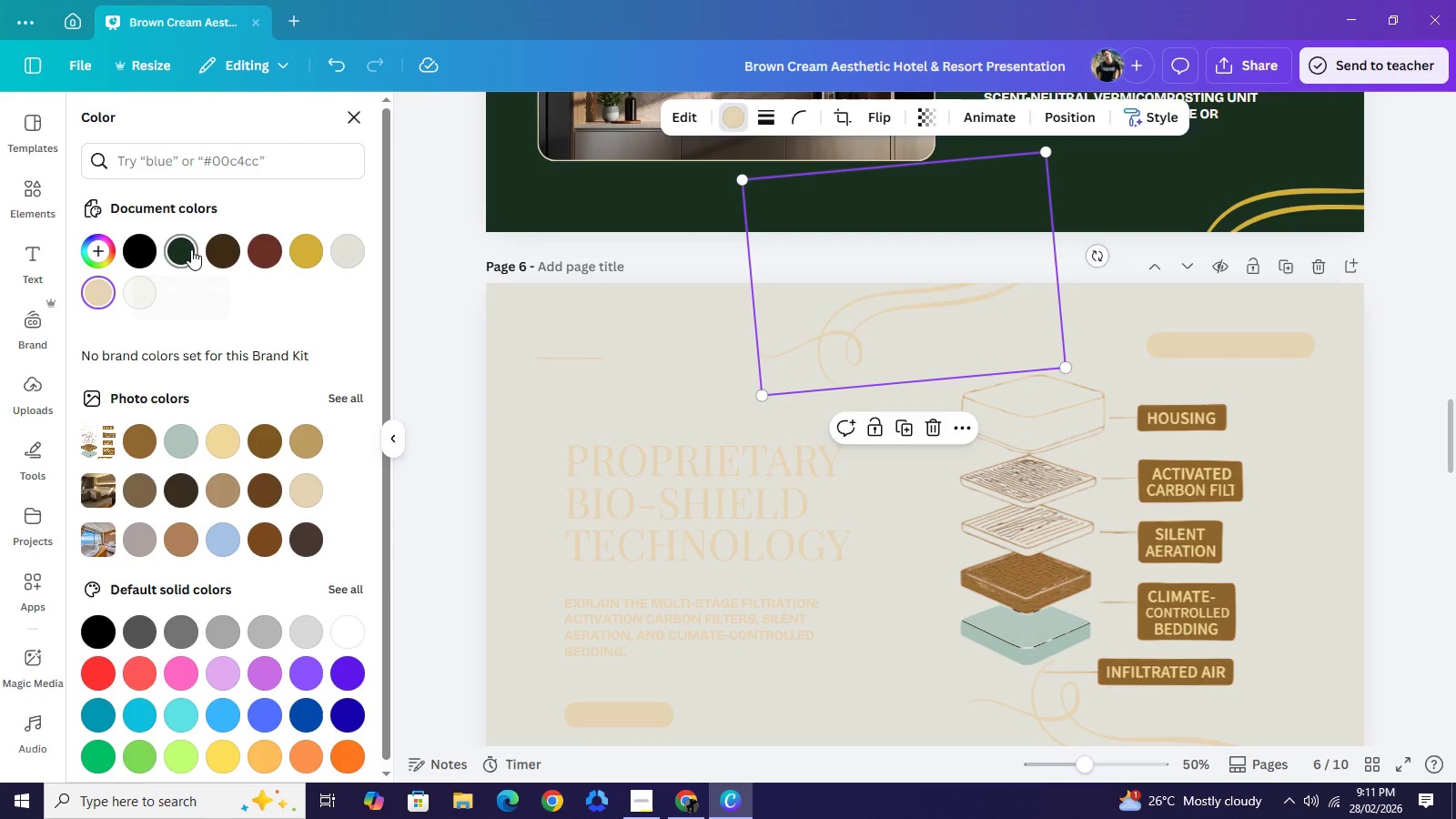 
left_click([191, 249])
 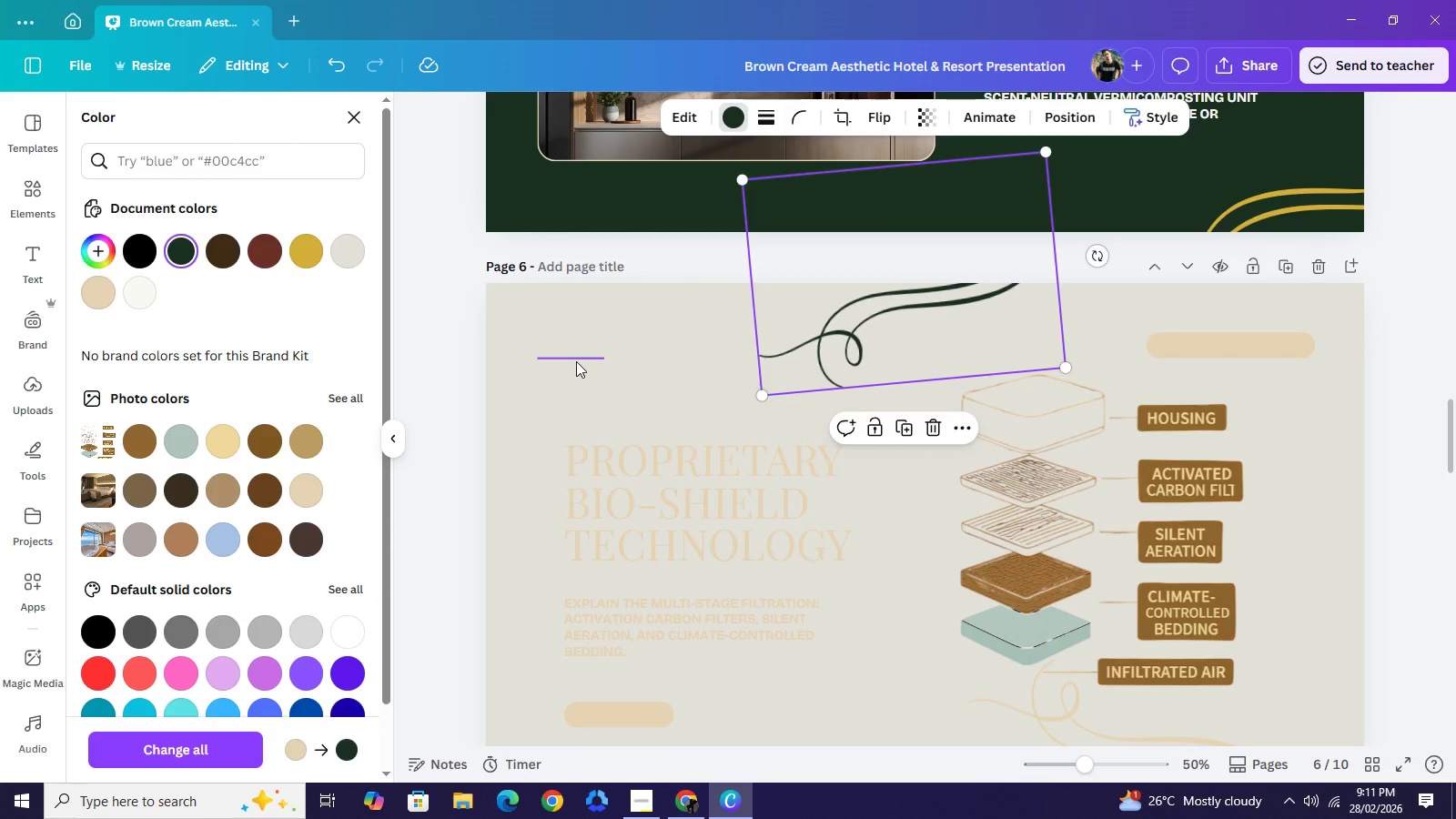 
left_click([576, 361])
 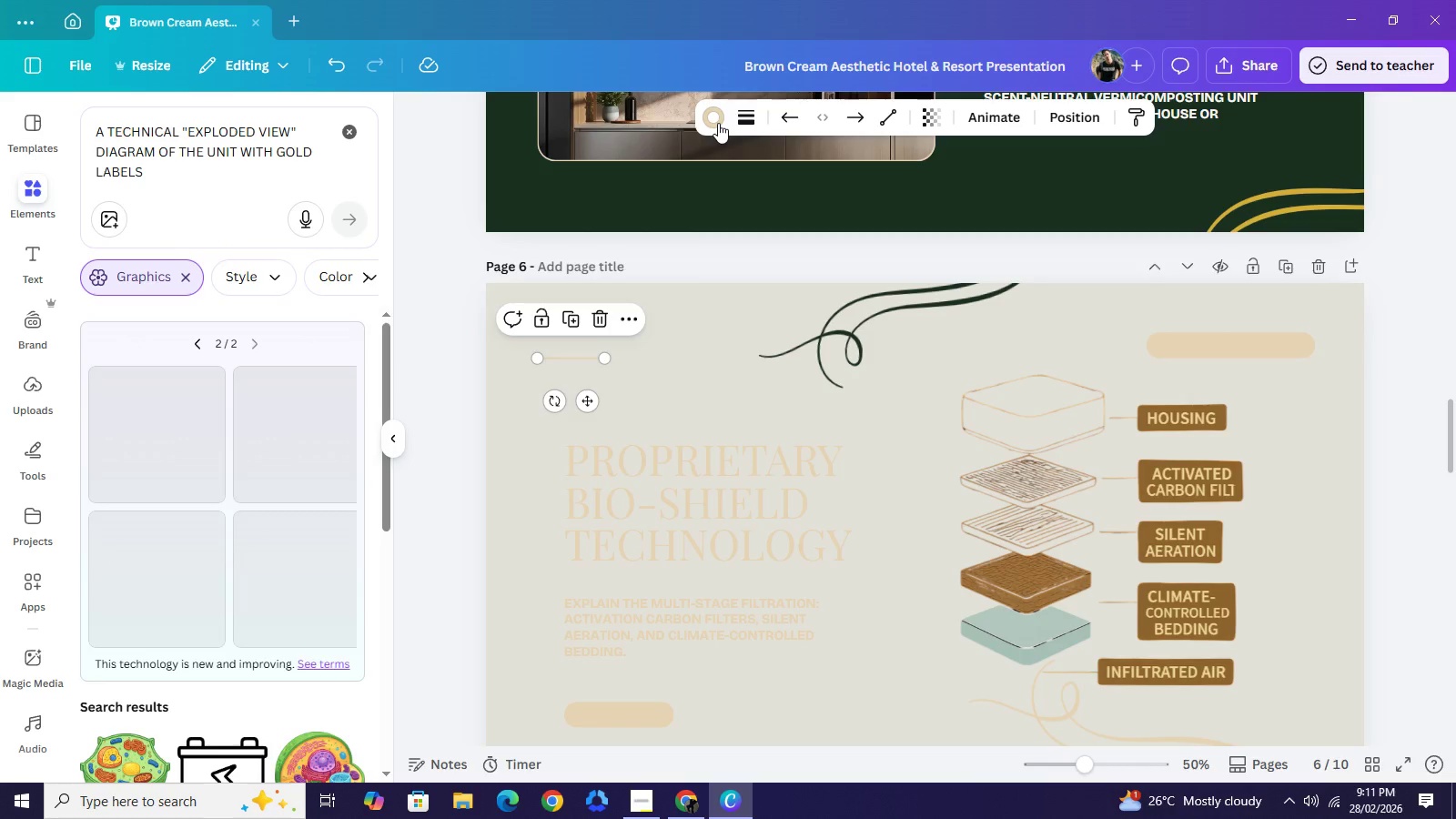 
left_click([718, 123])
 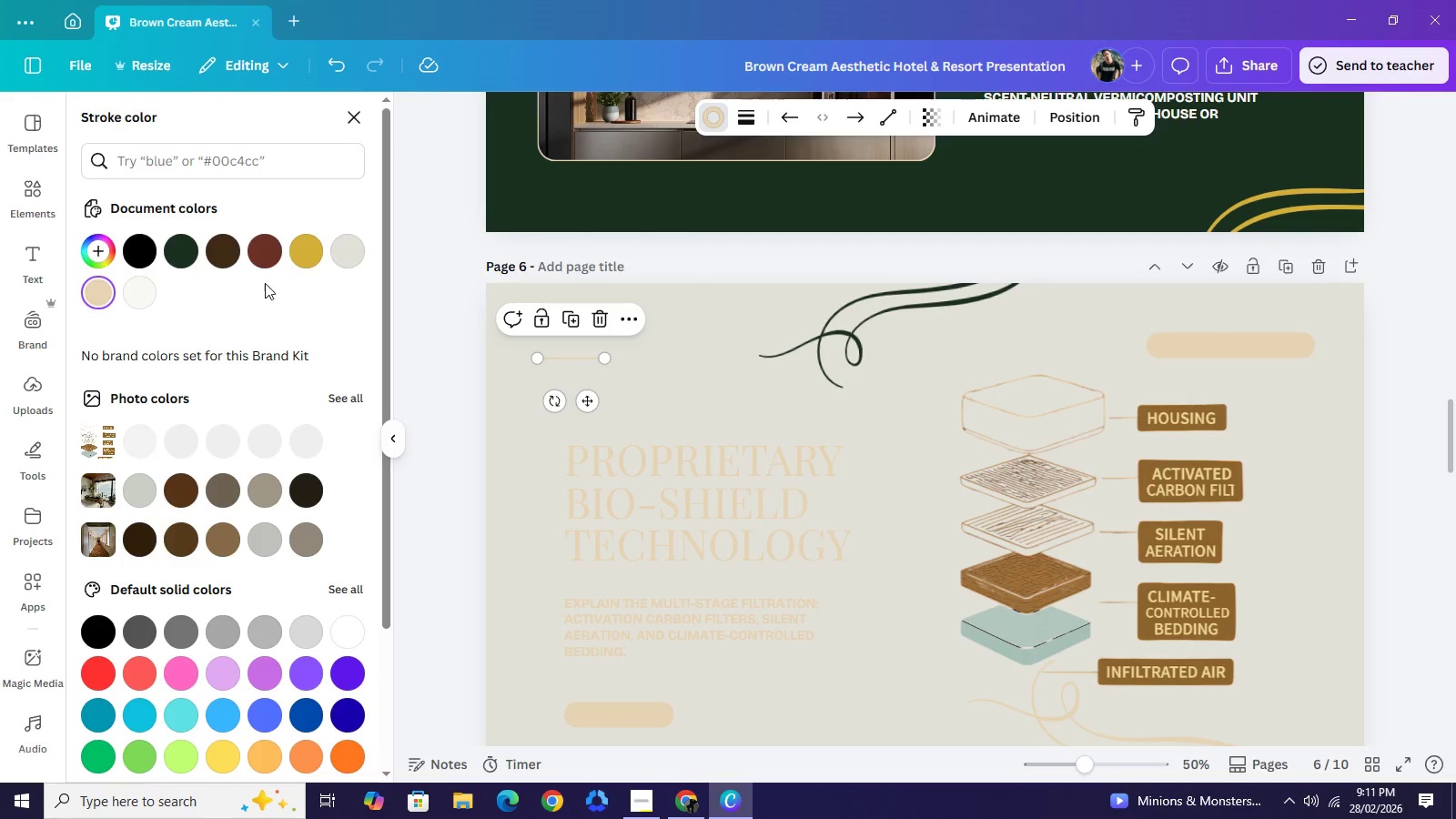 
left_click([308, 258])
 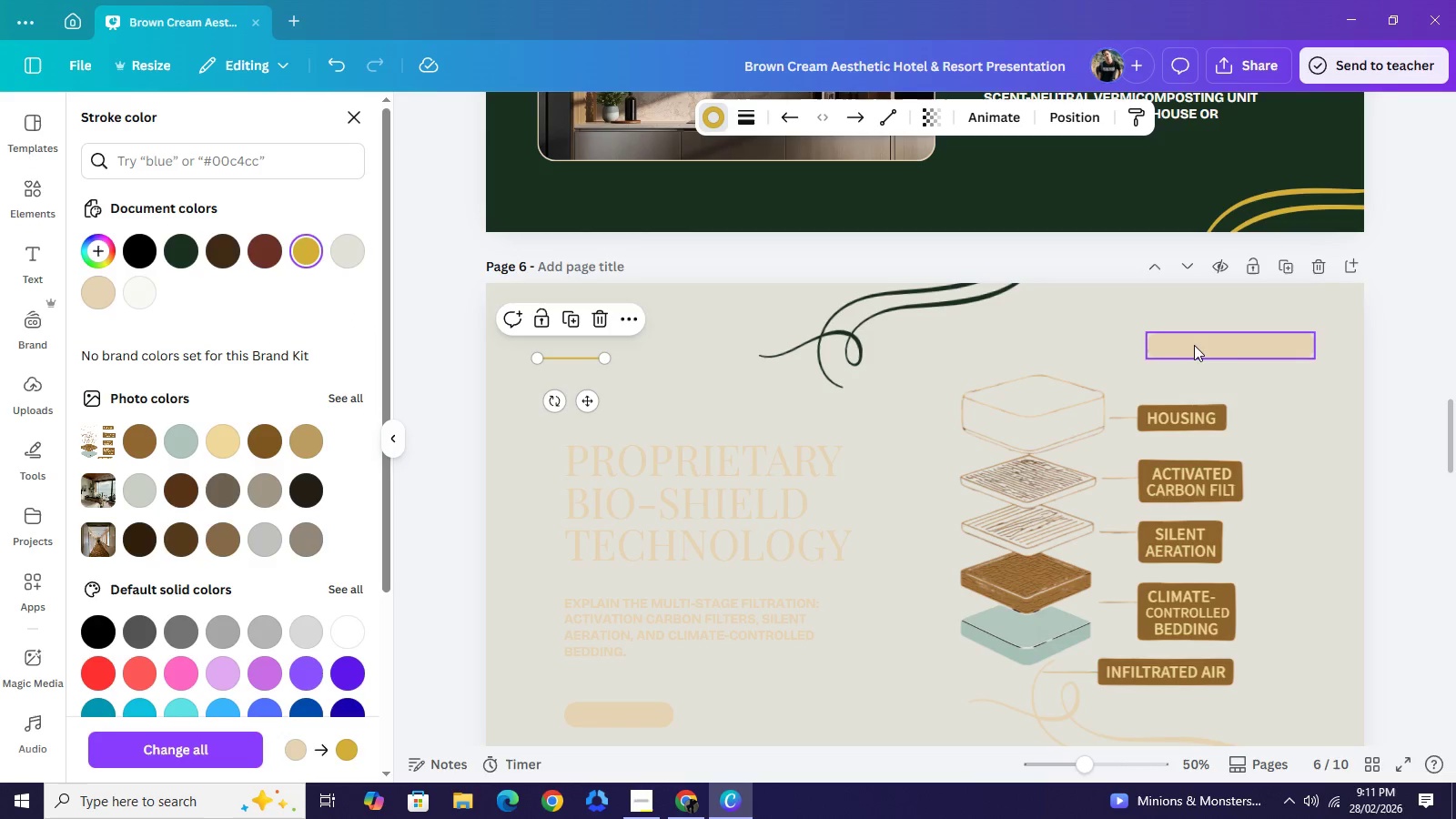 
left_click([1194, 345])
 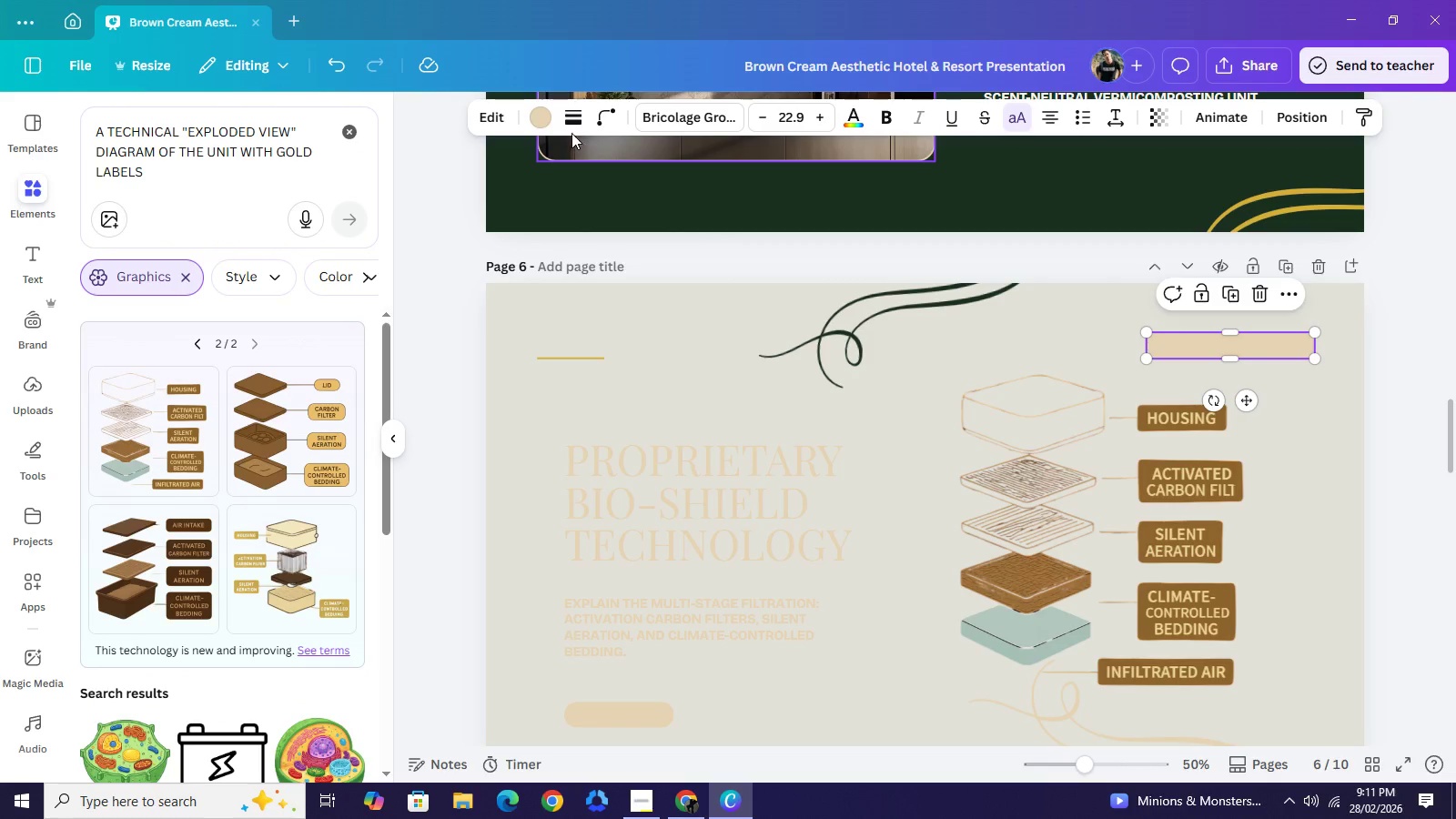 
left_click([546, 117])
 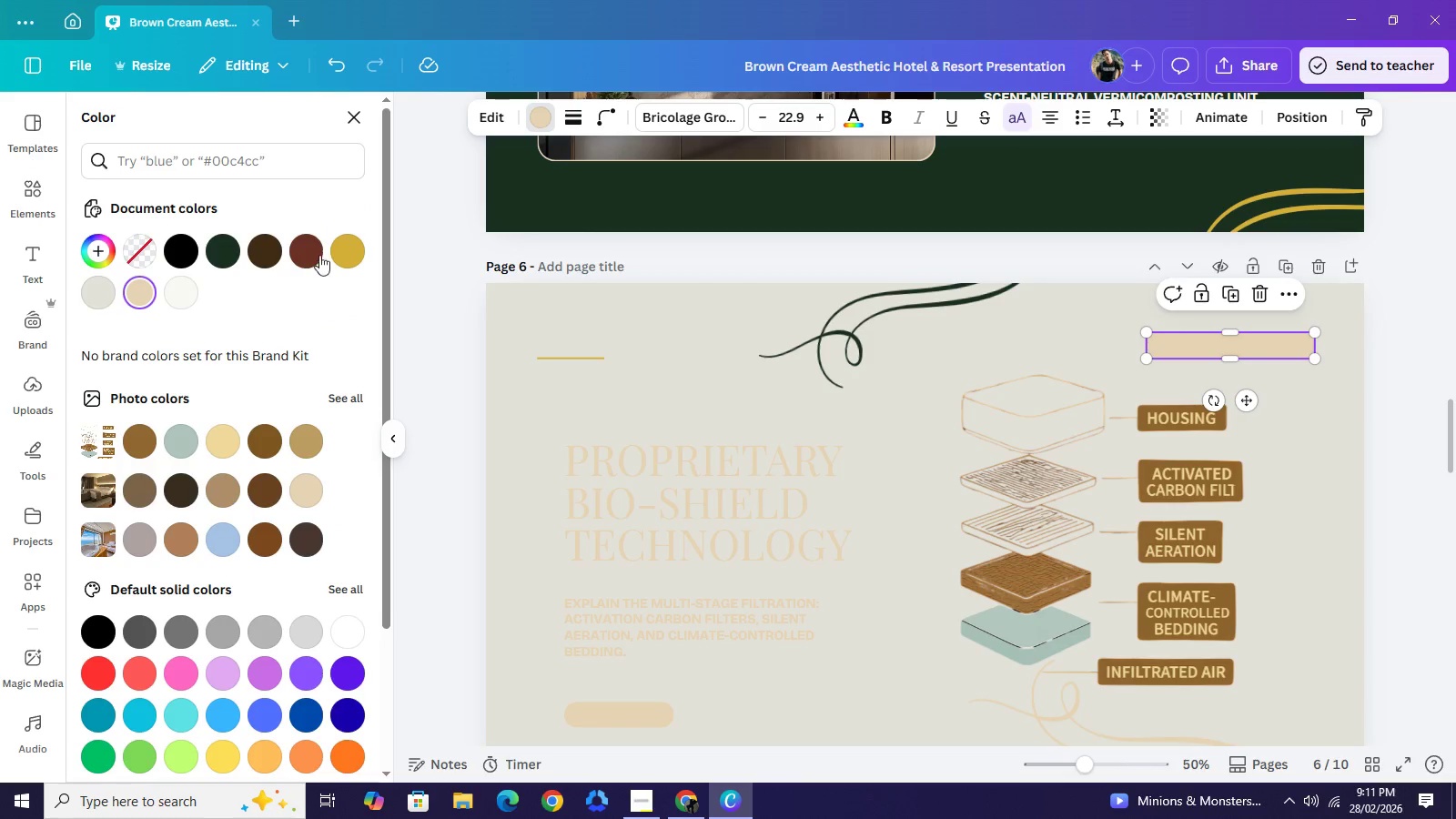 
left_click([346, 249])
 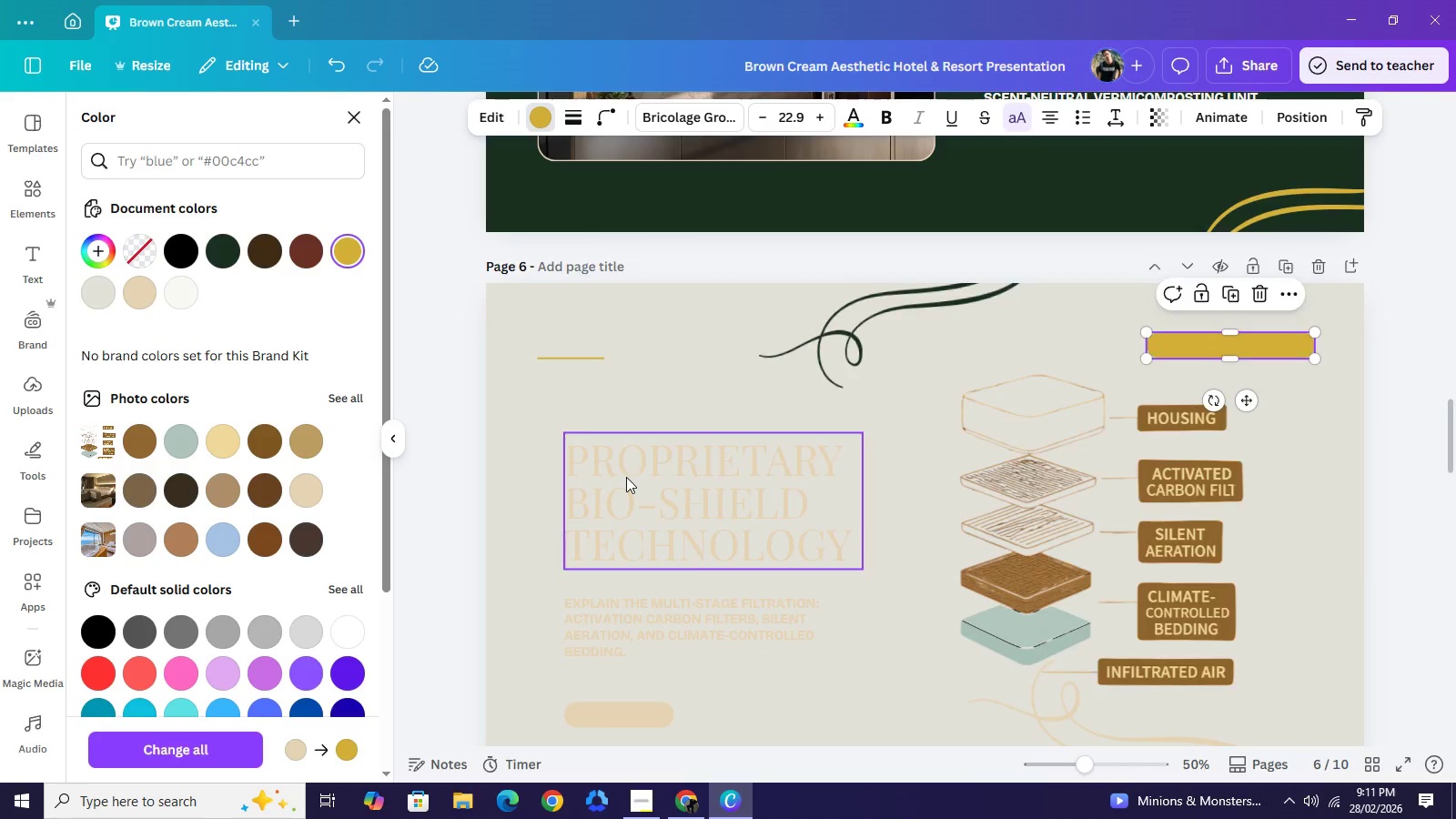 
scroll: coordinate [624, 473], scroll_direction: down, amount: 1.0
 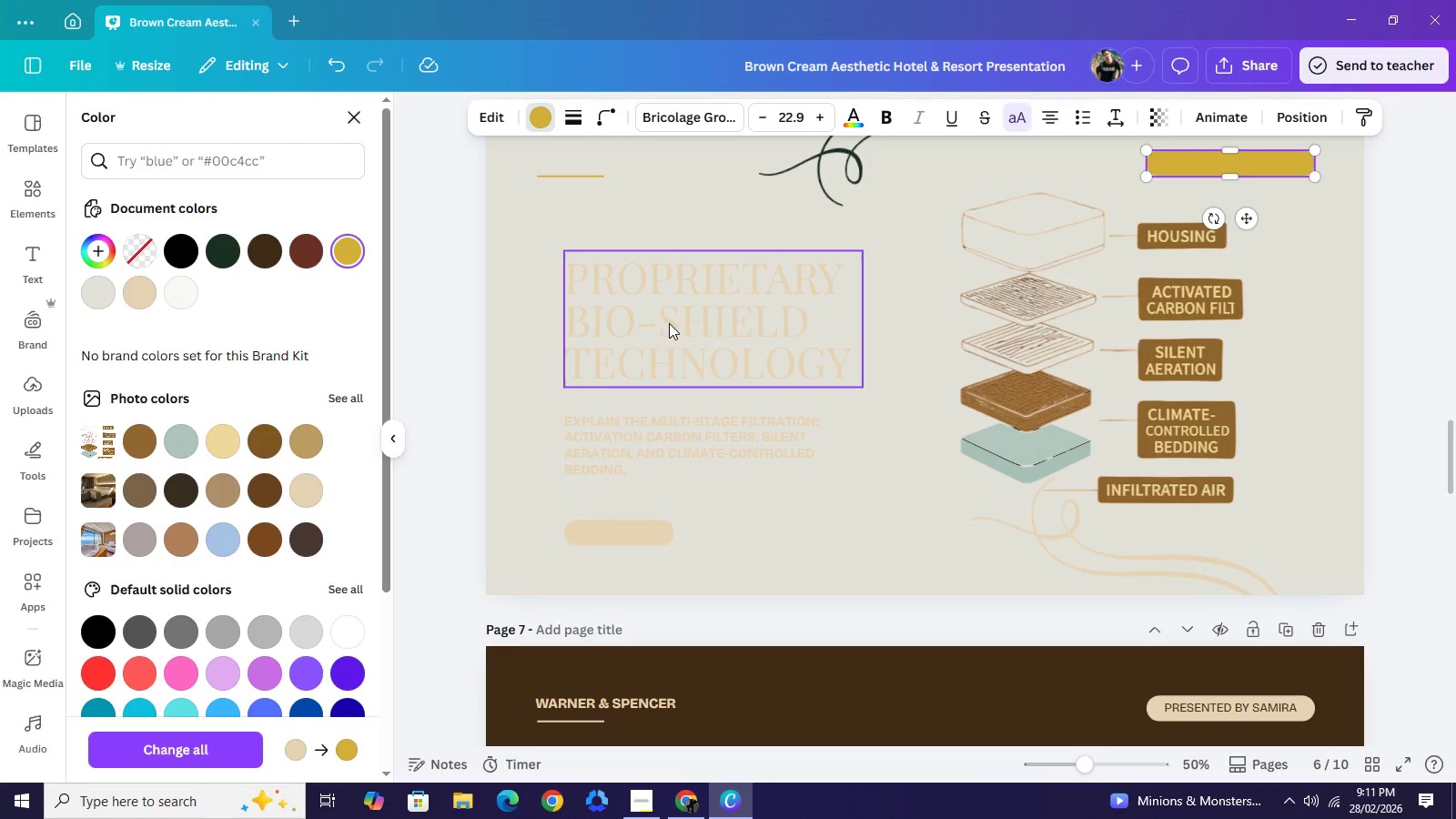 
left_click([669, 323])
 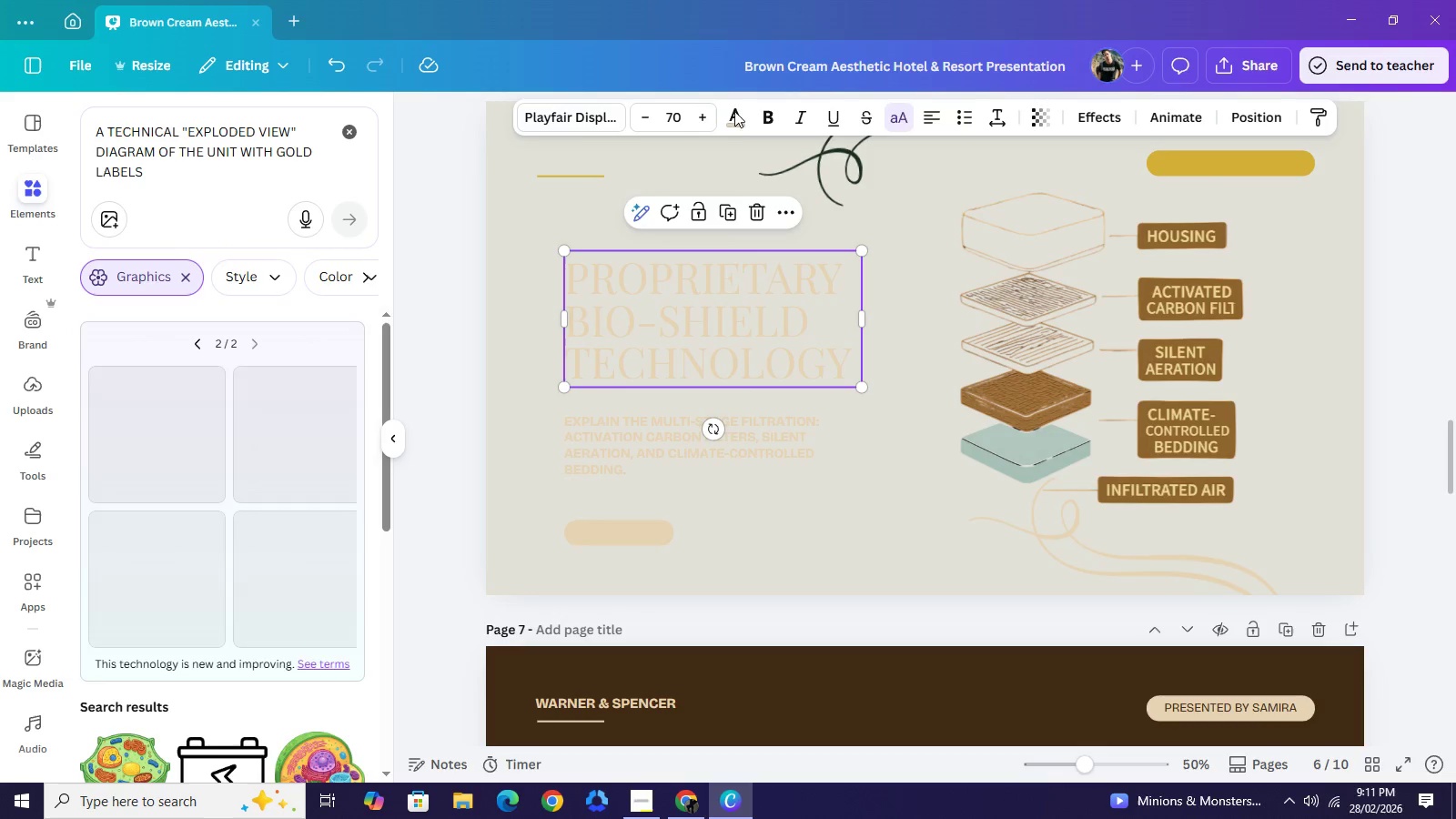 
left_click([734, 111])
 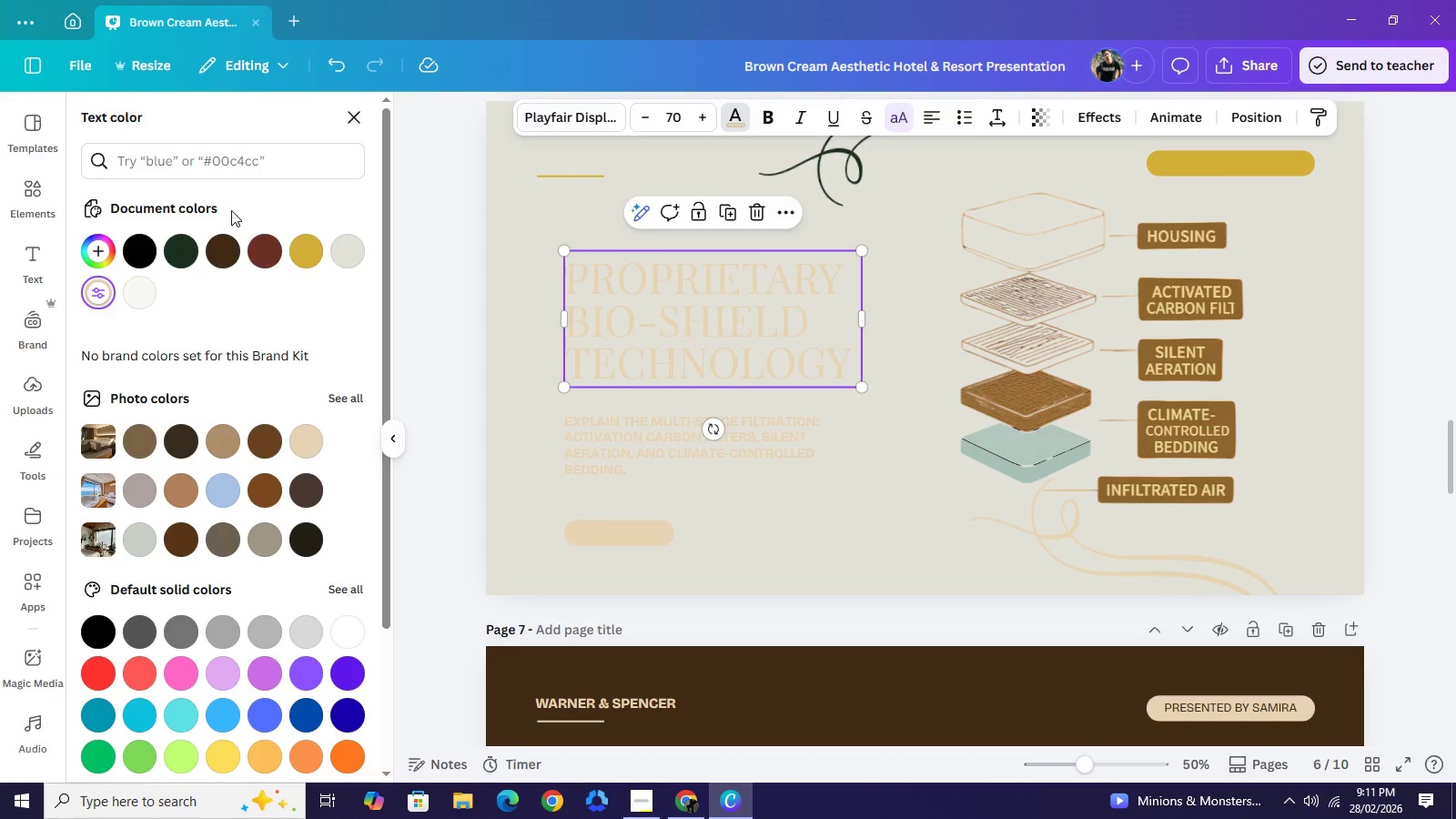 
left_click([192, 244])
 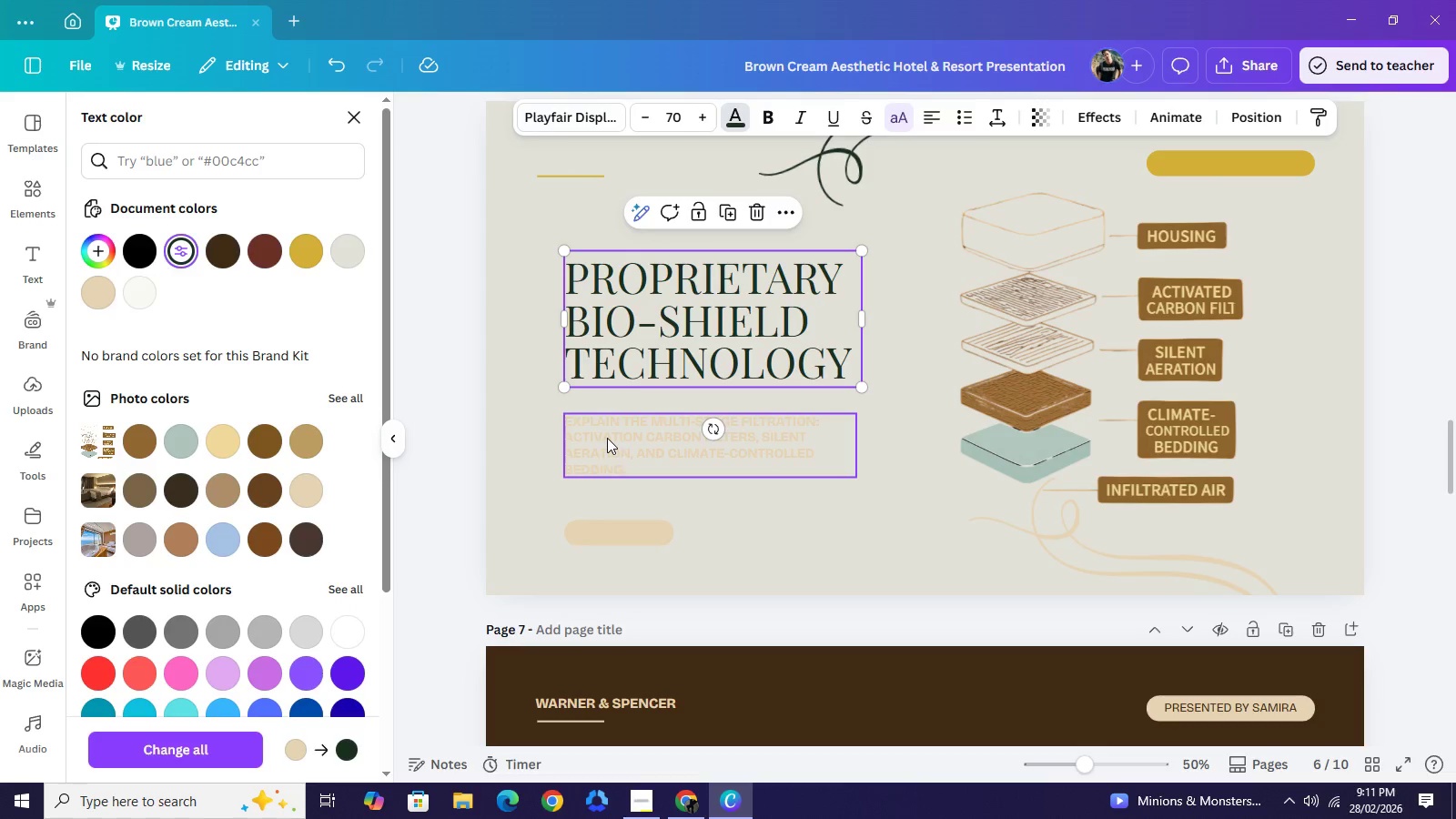 
left_click([607, 438])
 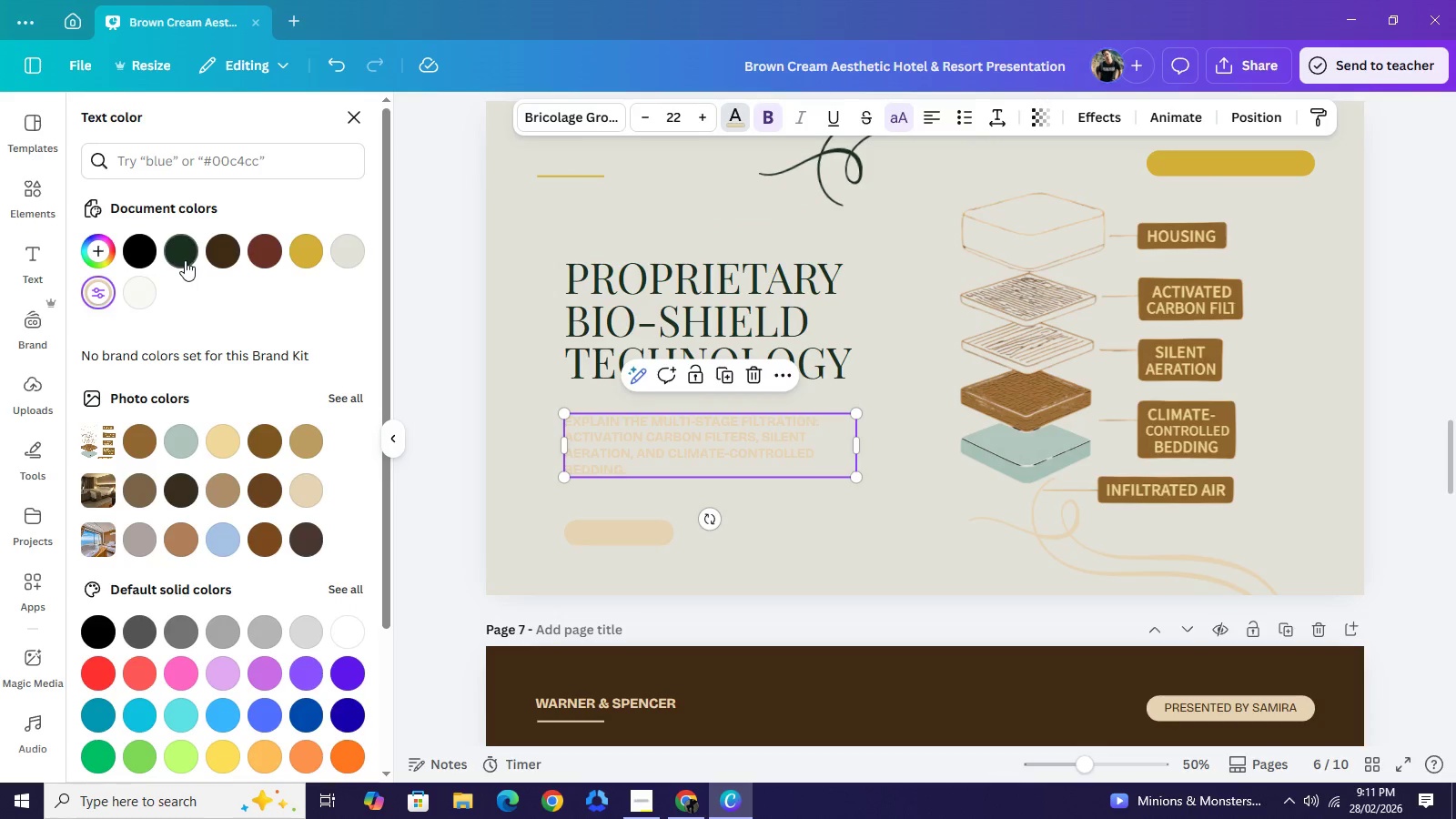 
left_click([185, 260])
 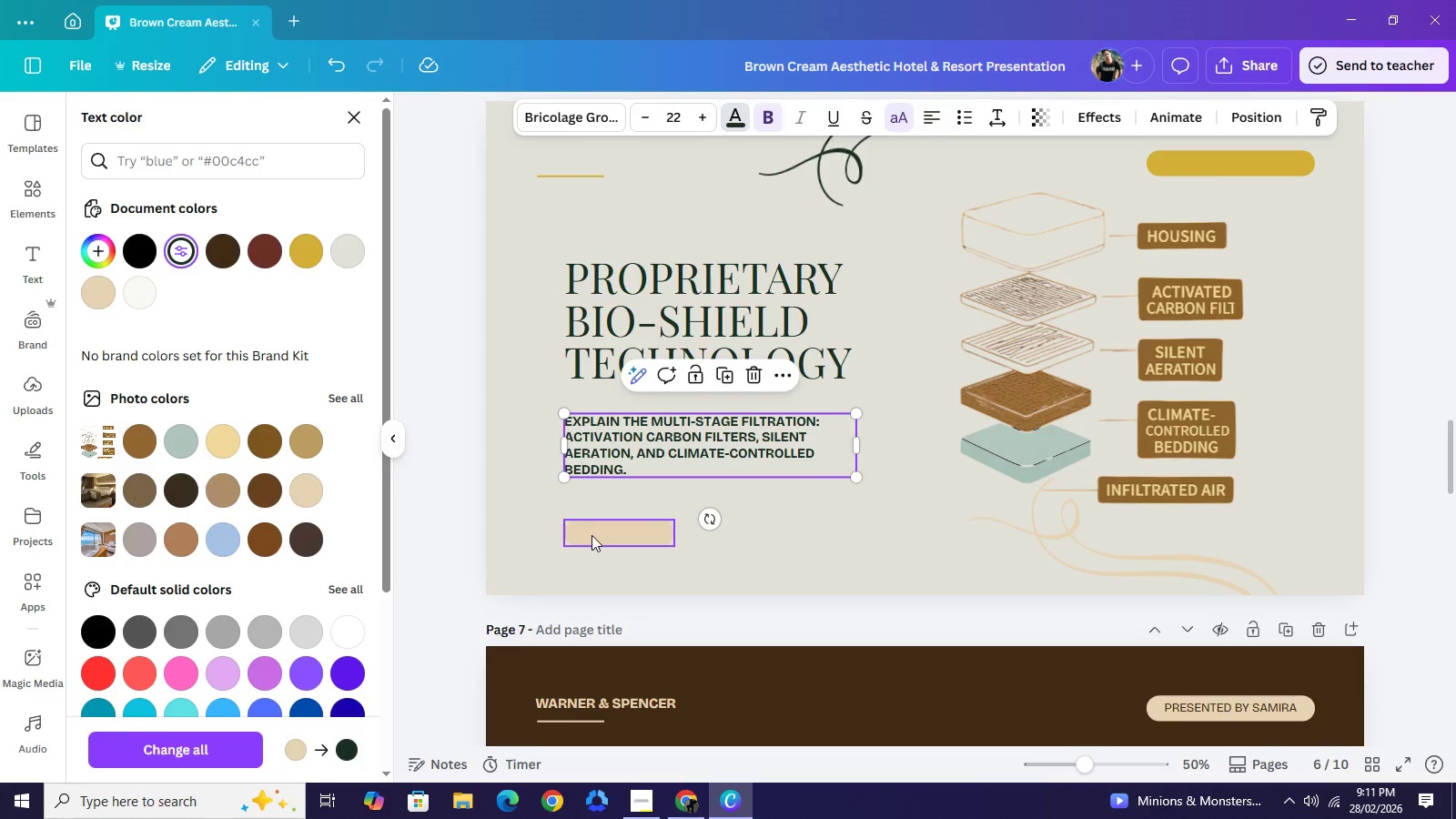 
left_click([592, 535])
 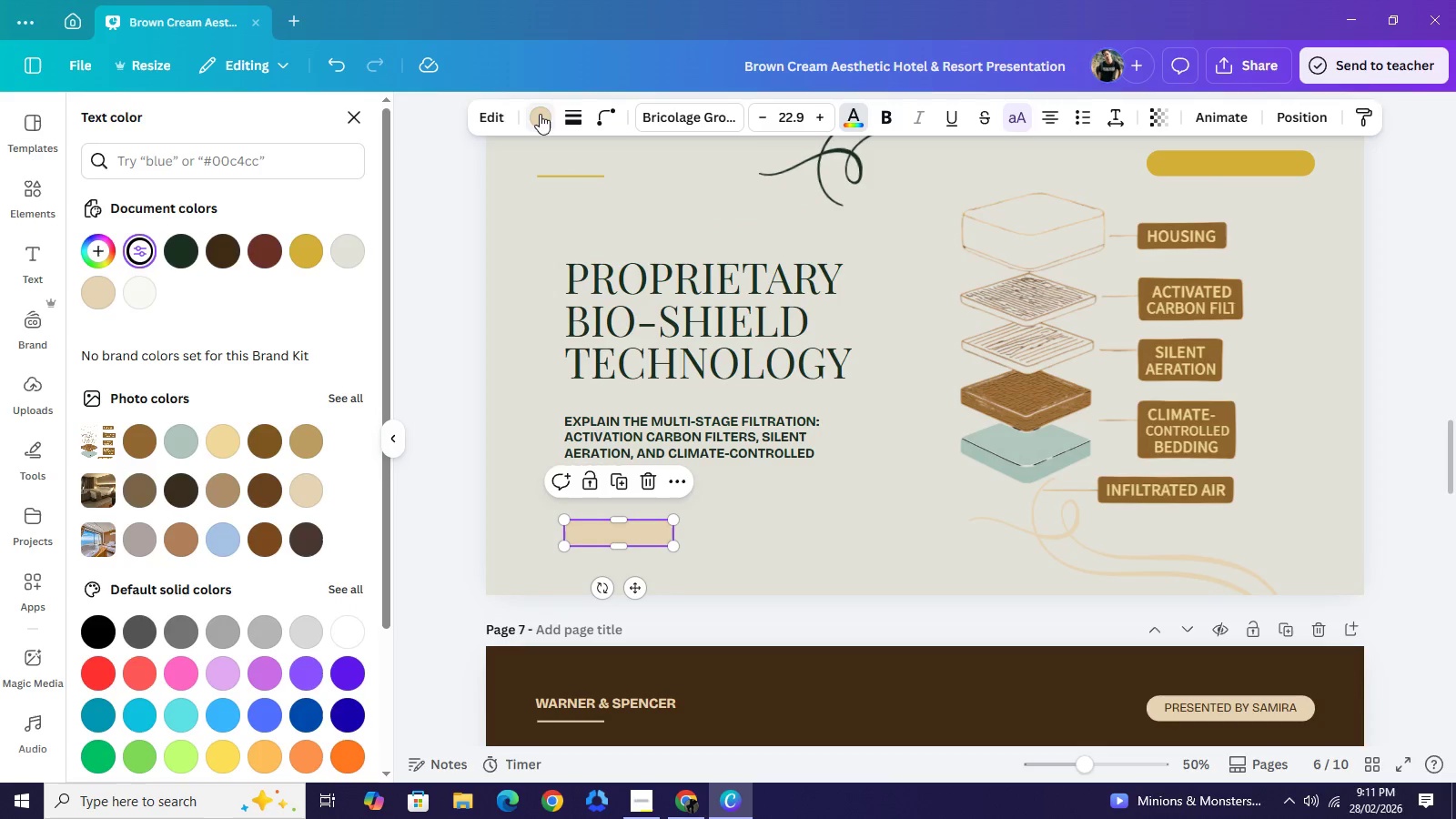 
left_click([540, 114])
 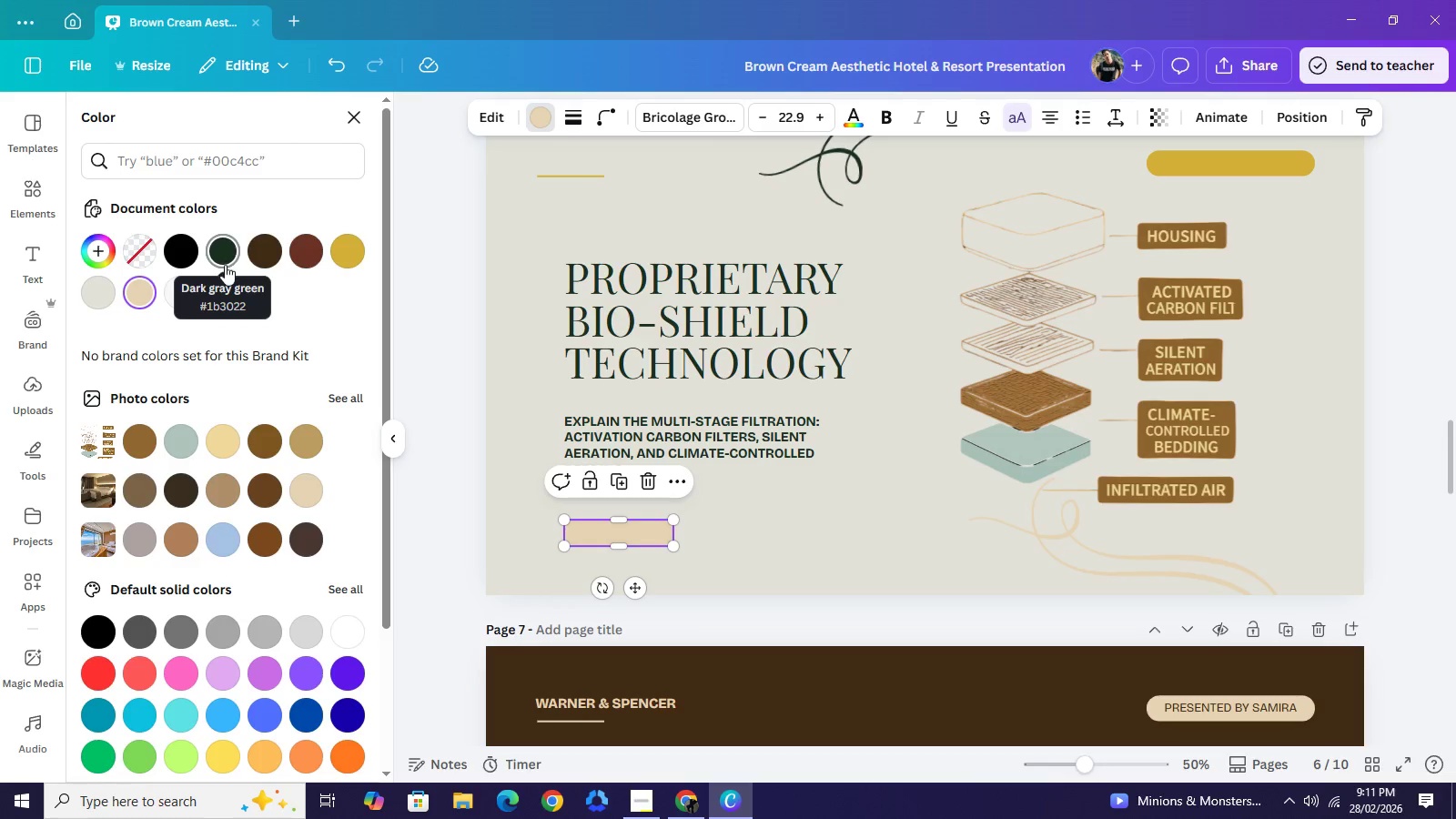 
wait(5.39)
 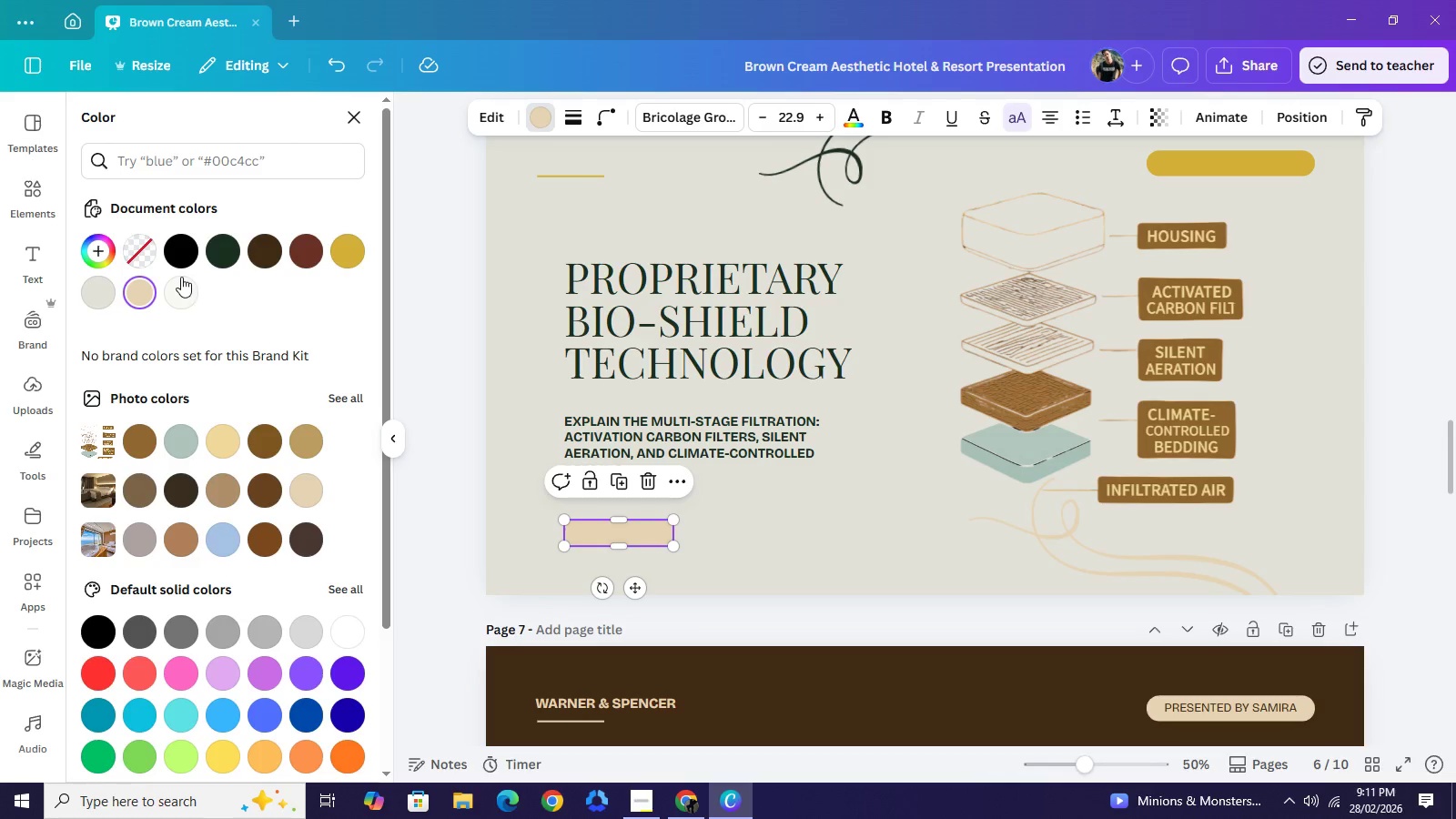 
left_click([224, 258])
 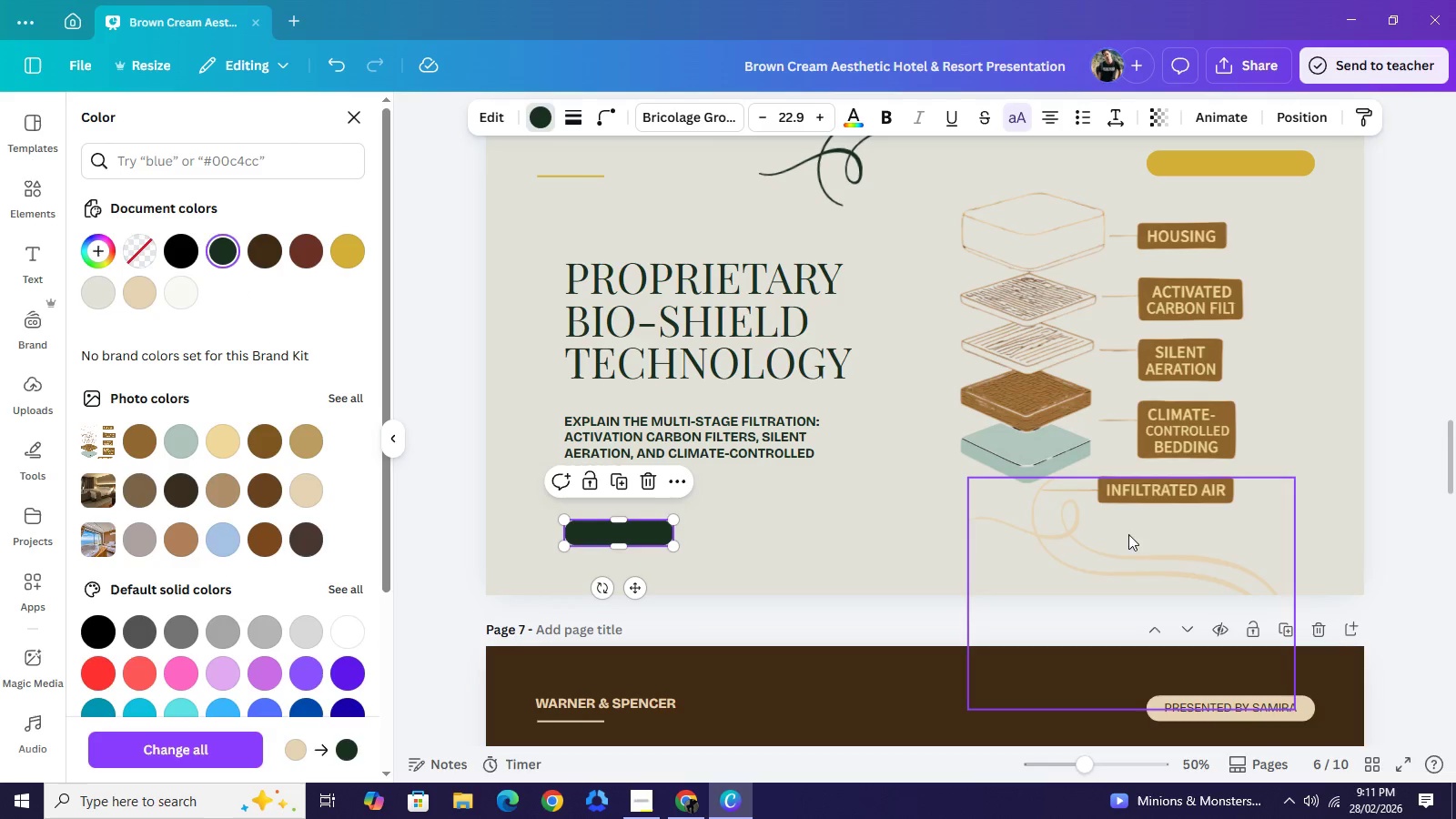 
left_click([1128, 558])
 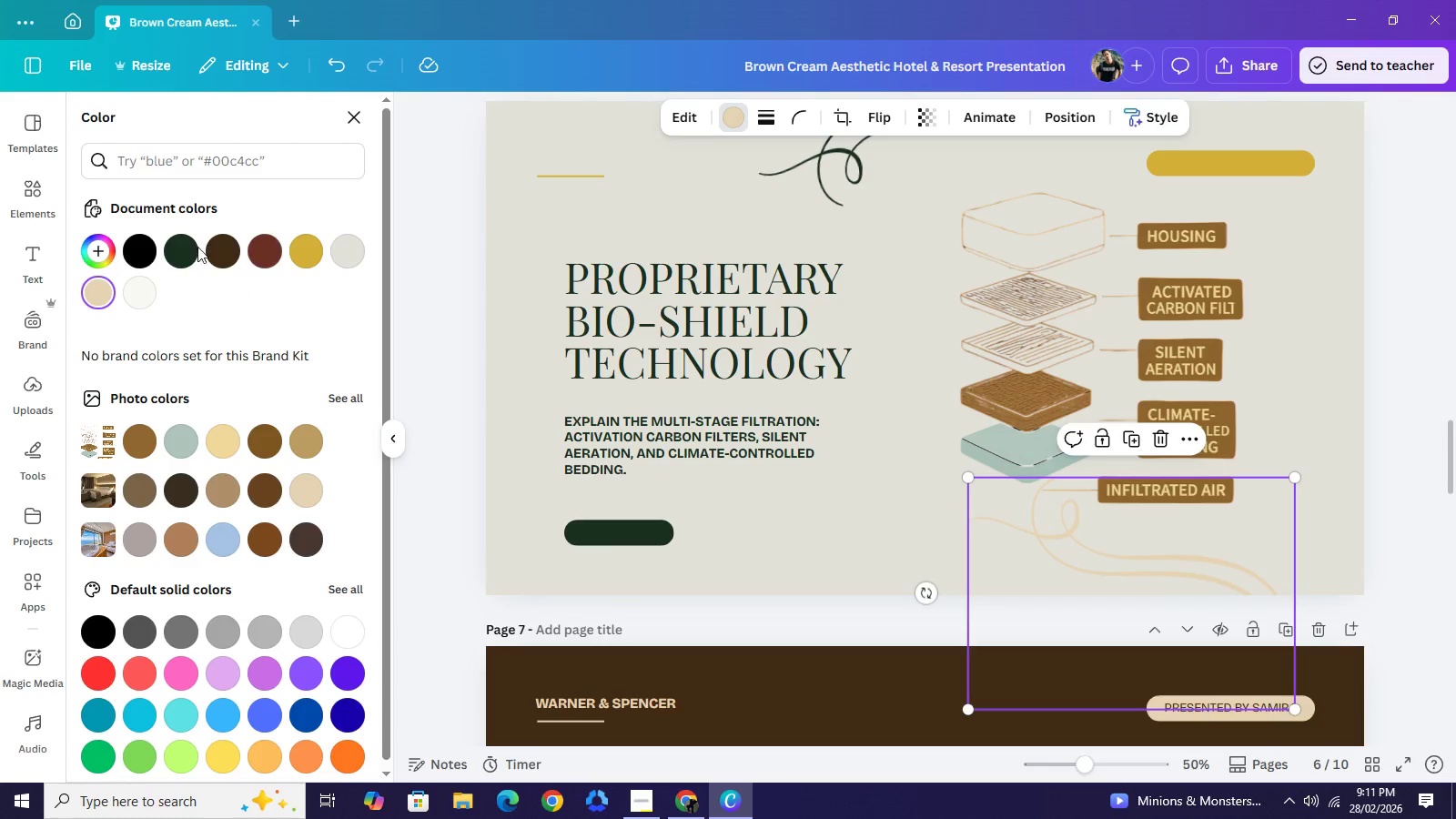 
left_click([195, 248])
 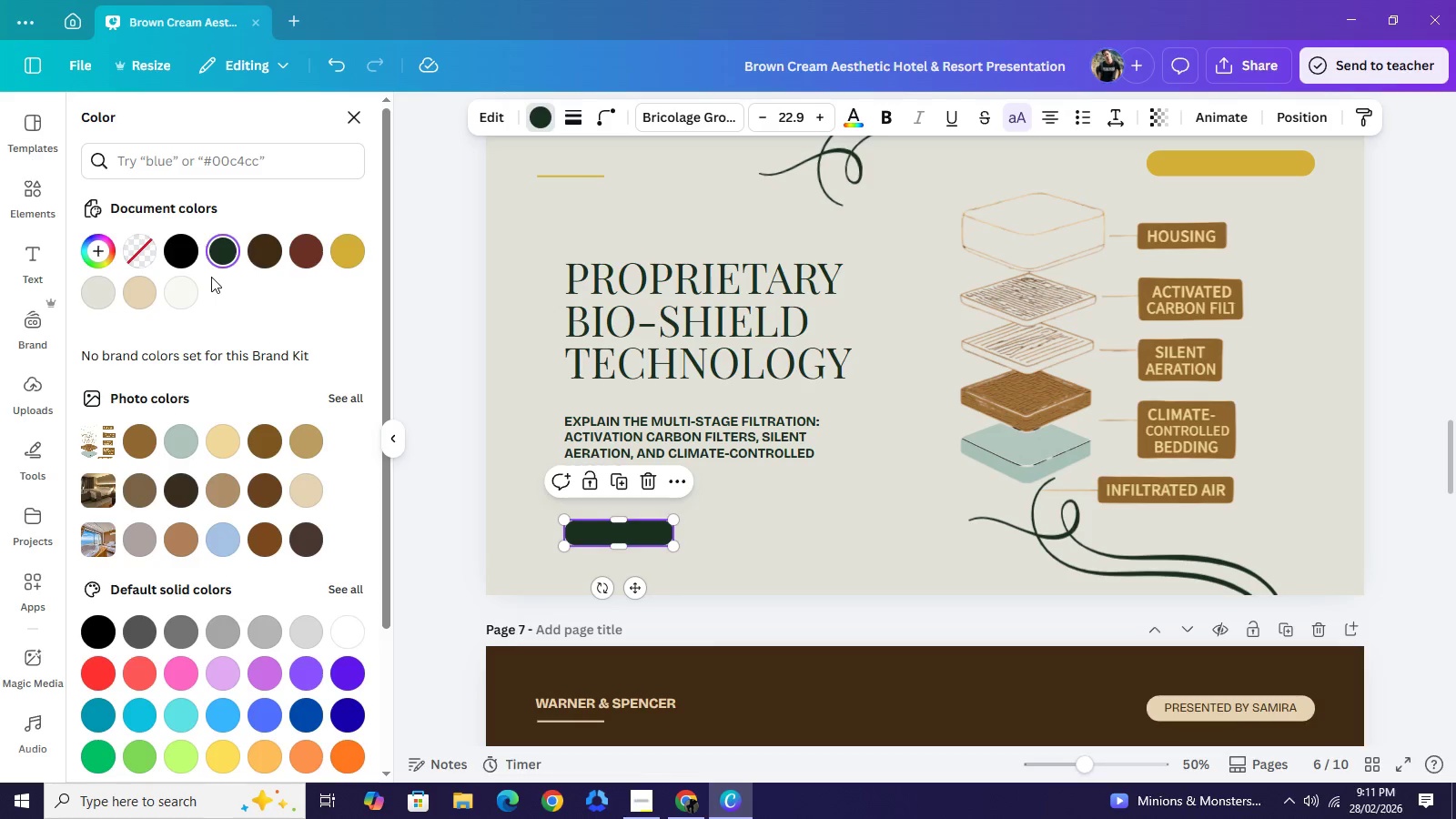 
left_click([349, 257])
 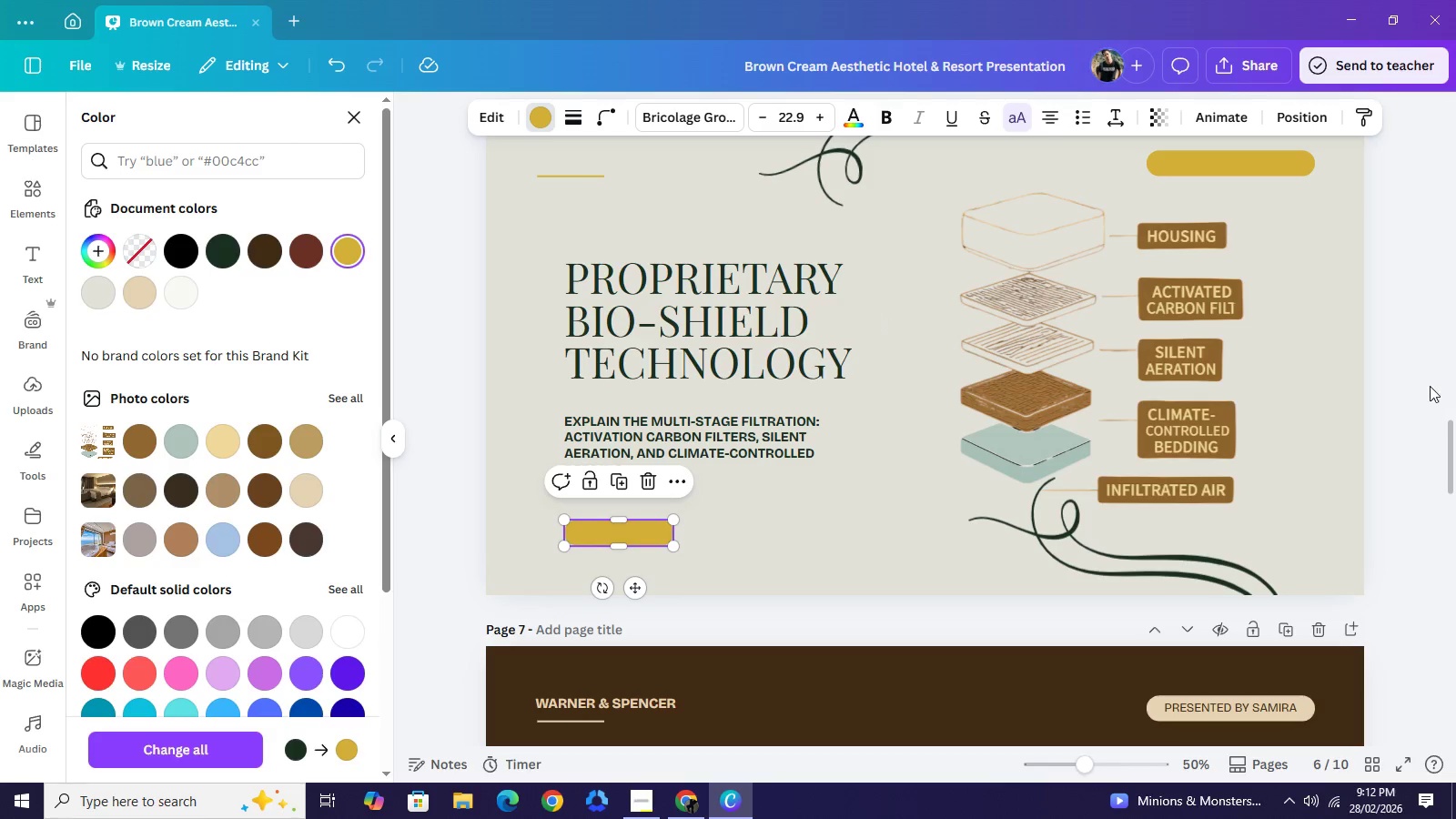 
left_click([1428, 386])
 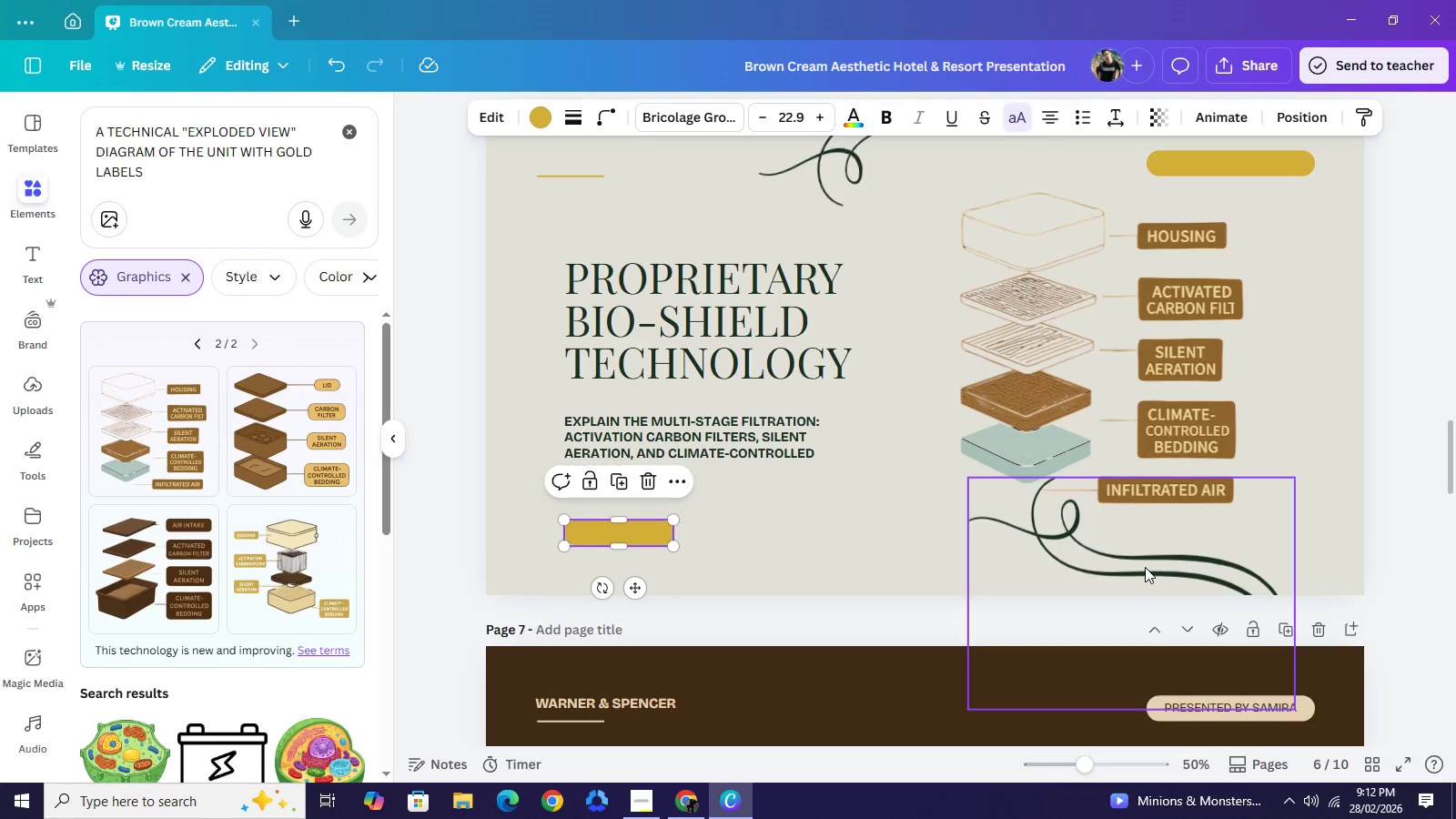 
left_click_drag(start_coordinate=[1138, 561], to_coordinate=[1137, 593])
 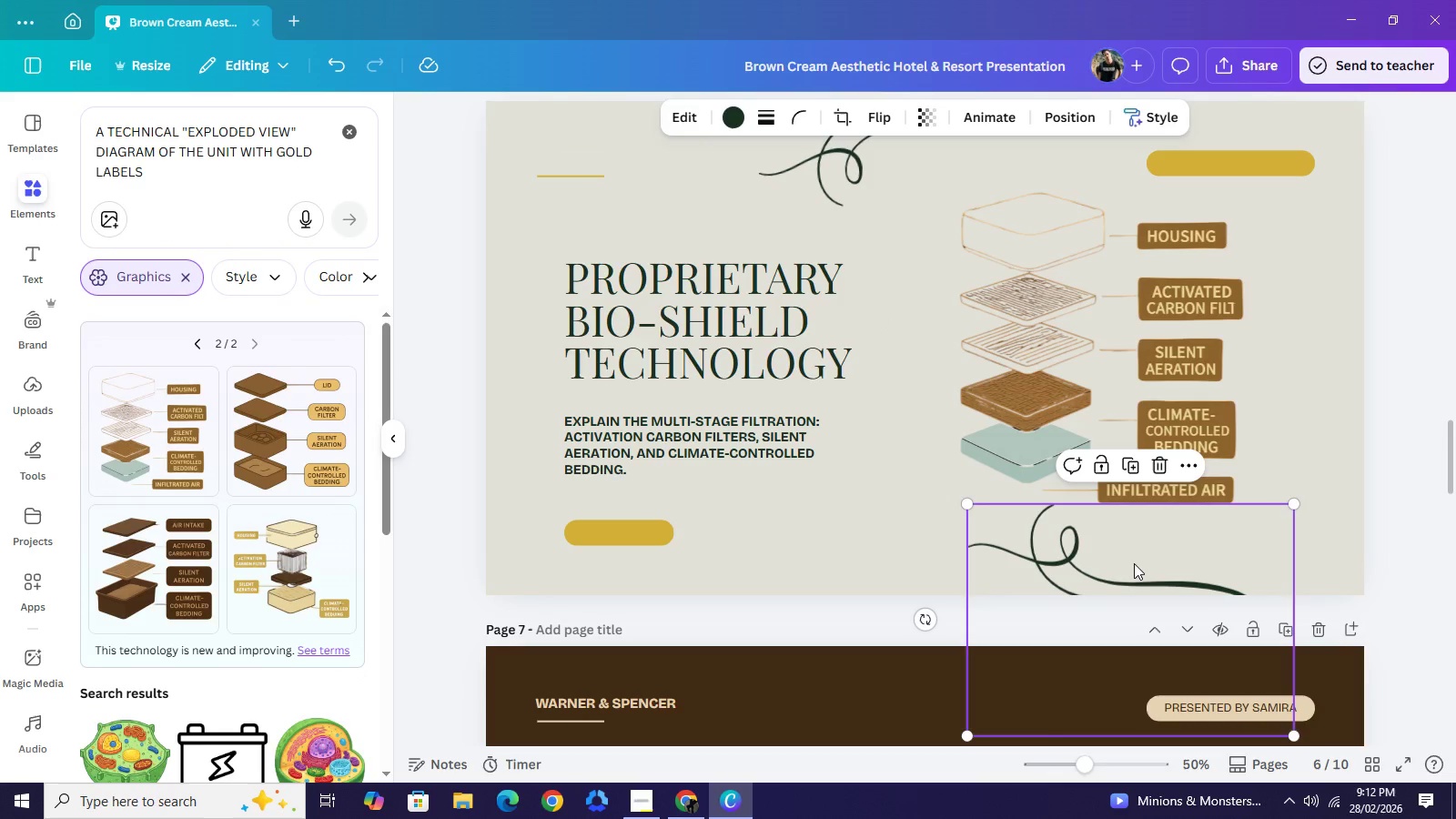 
left_click_drag(start_coordinate=[1132, 563], to_coordinate=[926, 561])
 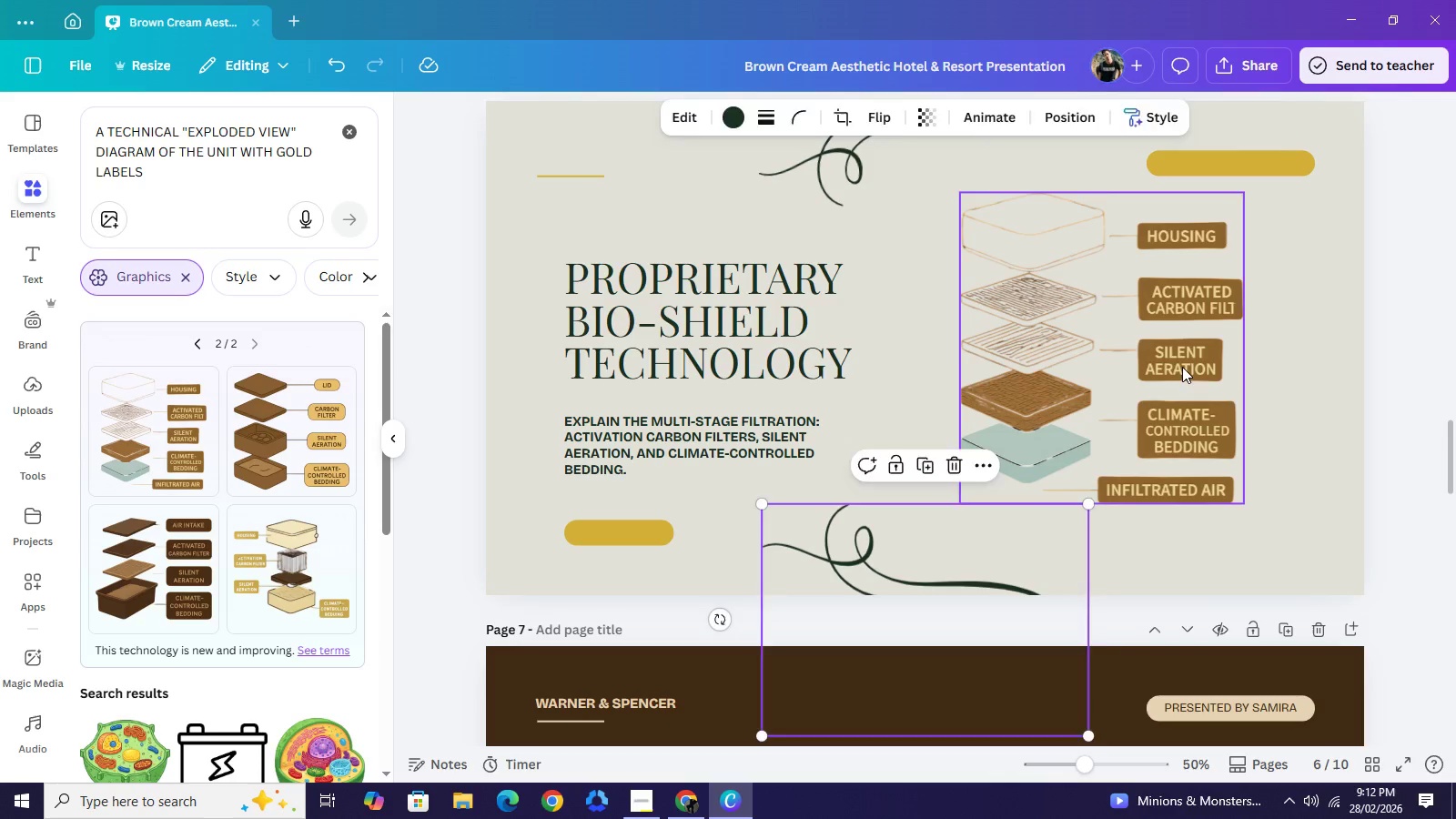 
left_click([1182, 367])
 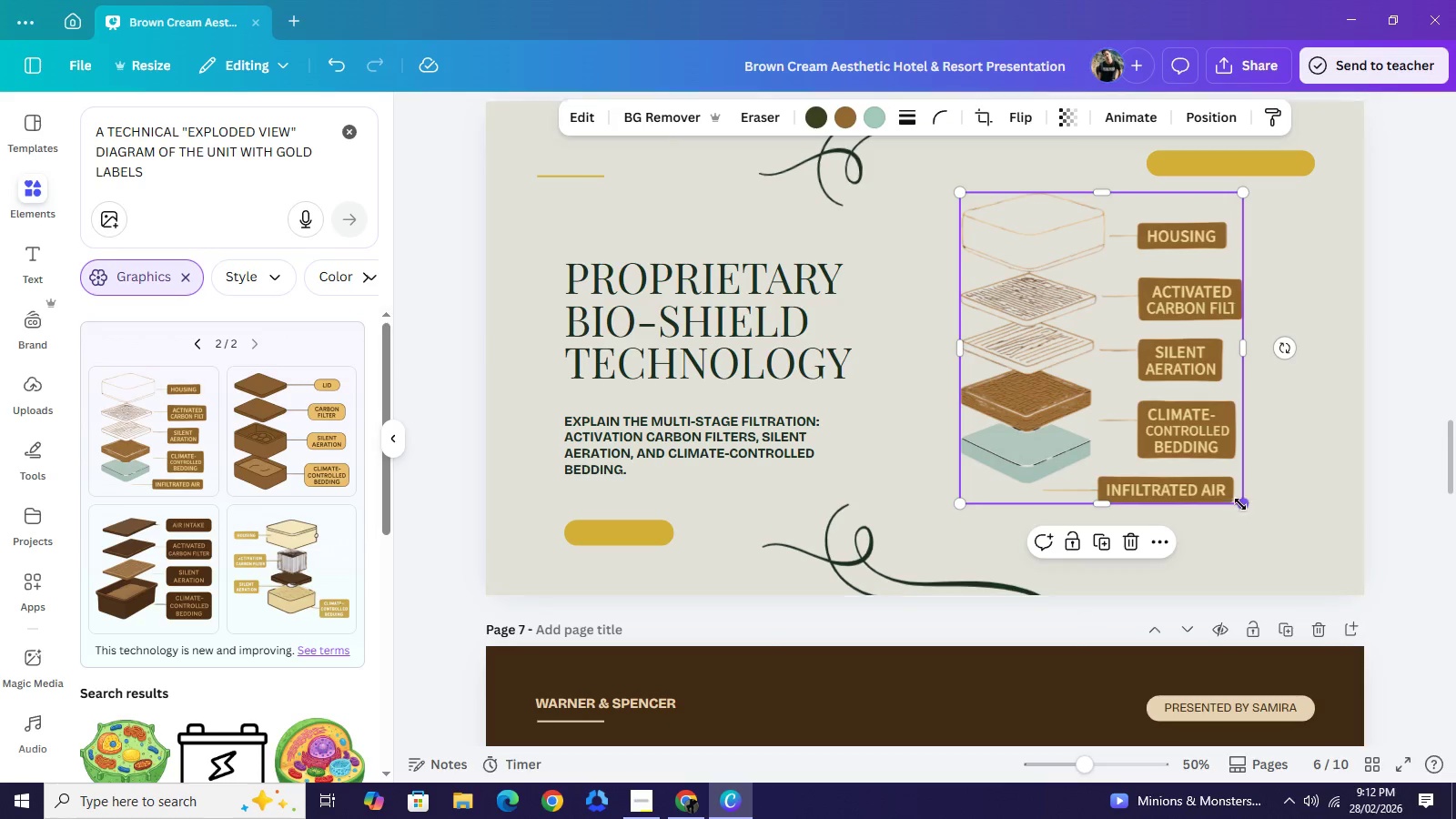 
left_click_drag(start_coordinate=[1240, 504], to_coordinate=[1262, 527])
 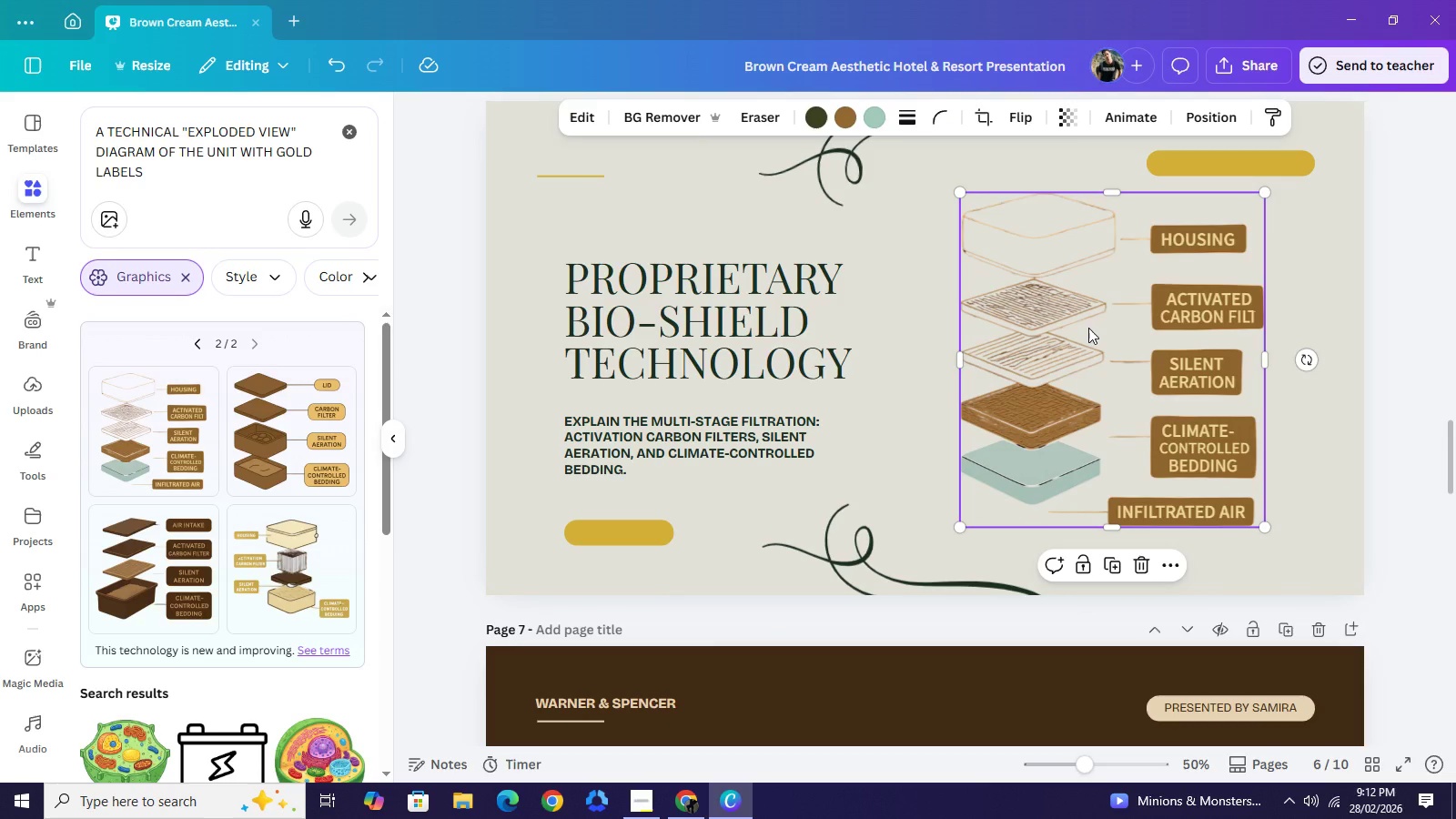 
left_click([1088, 328])
 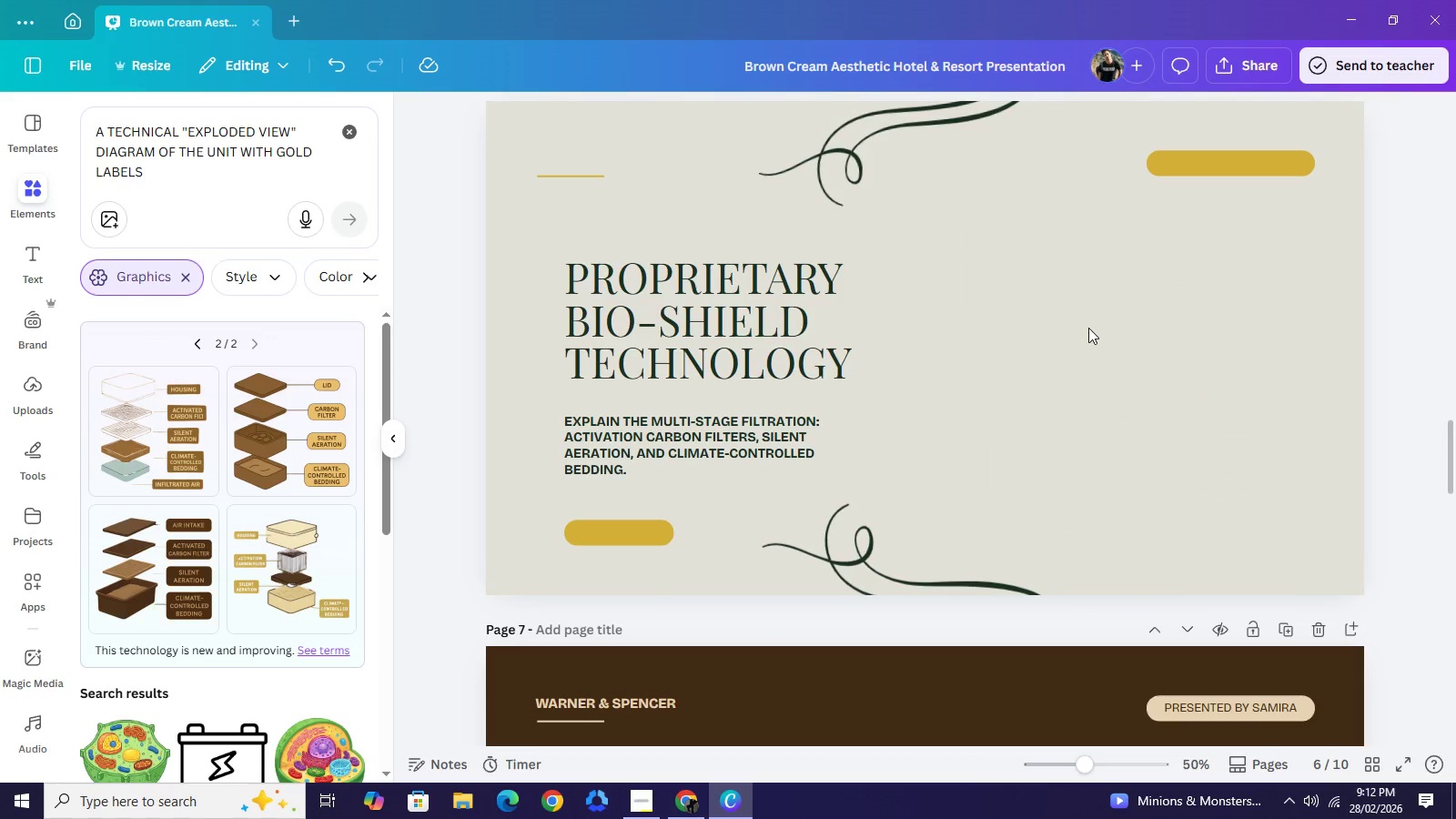 
key(Backspace)
 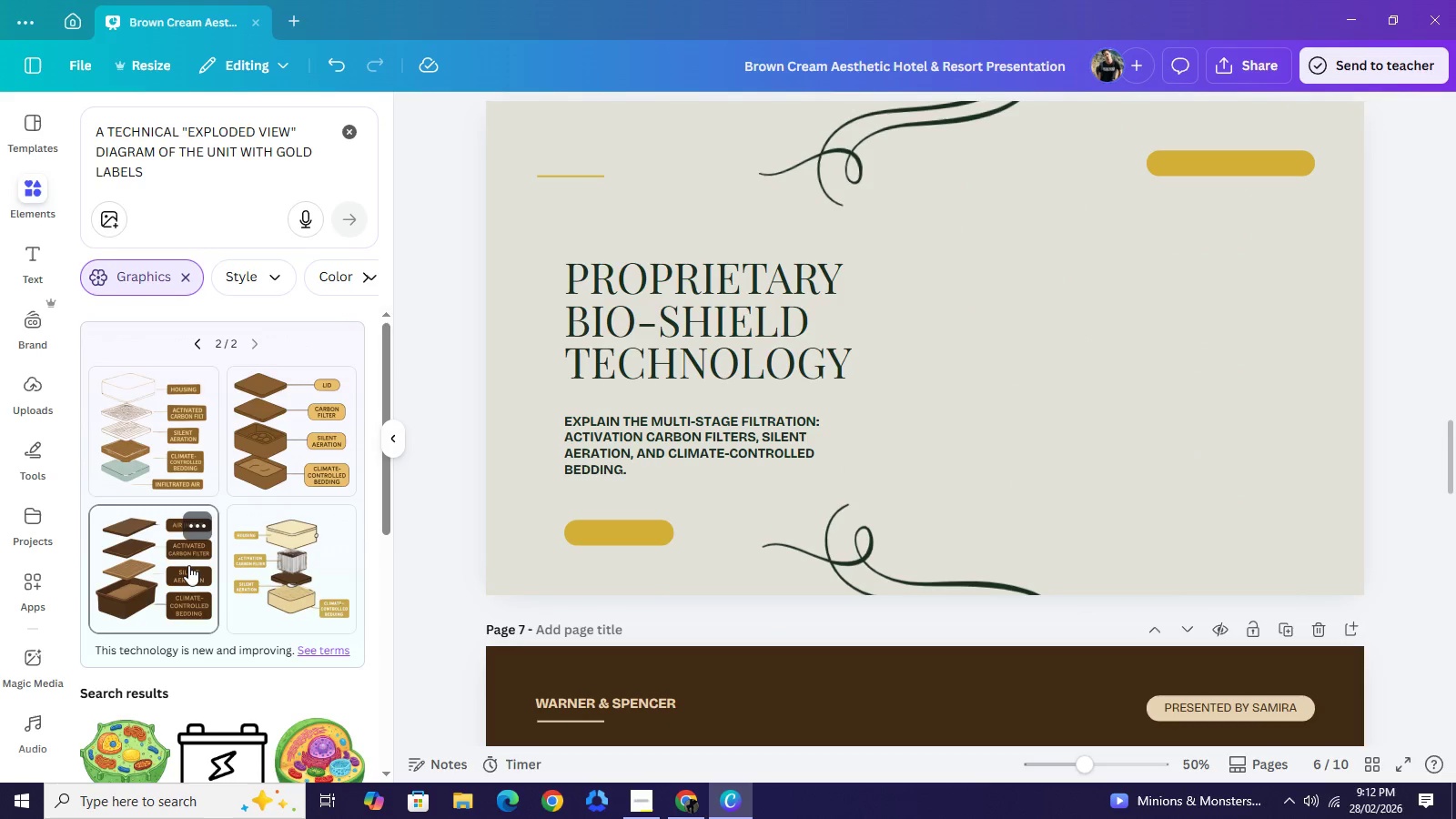 
left_click([187, 565])
 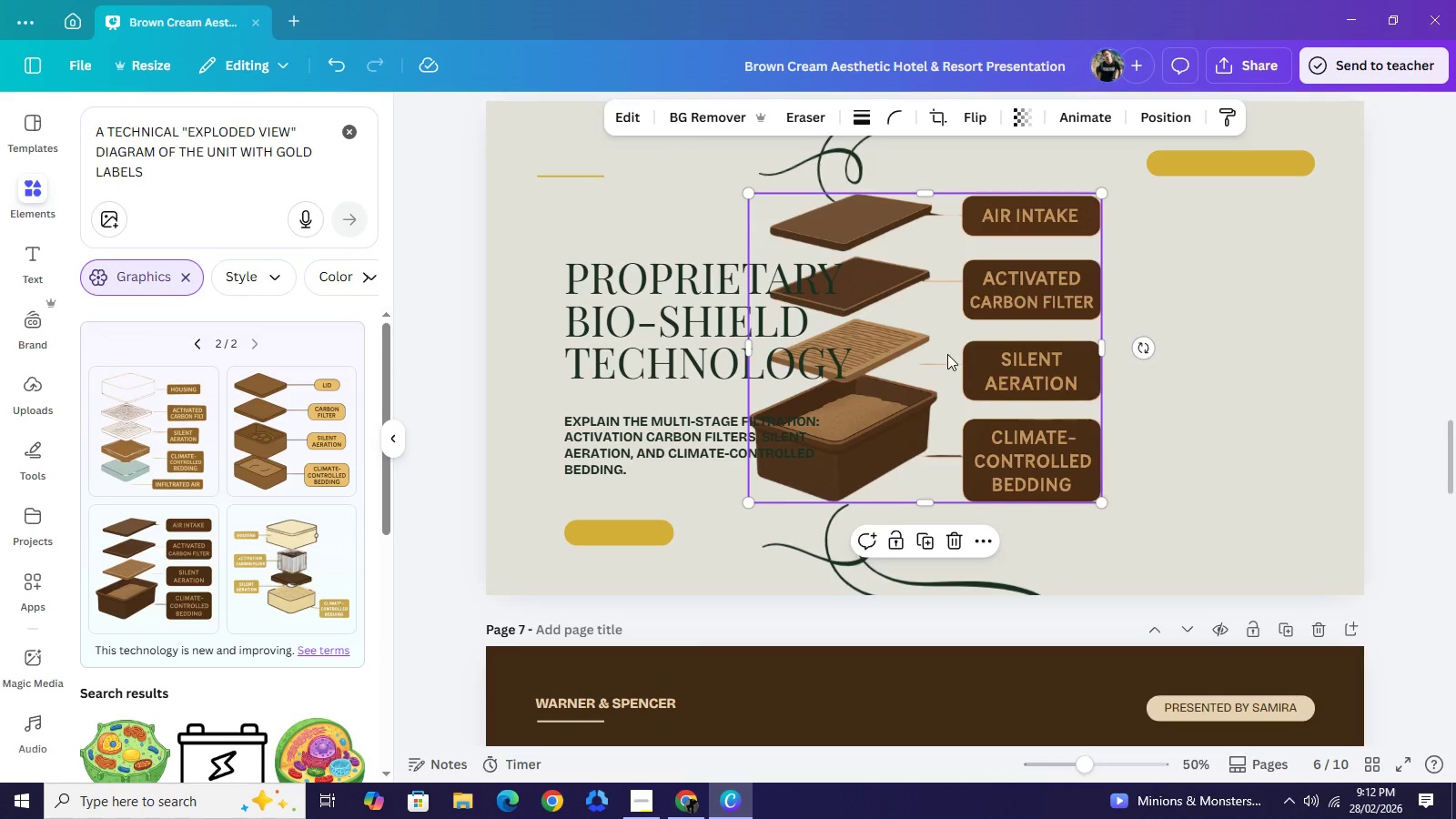 
left_click_drag(start_coordinate=[950, 353], to_coordinate=[1127, 378])
 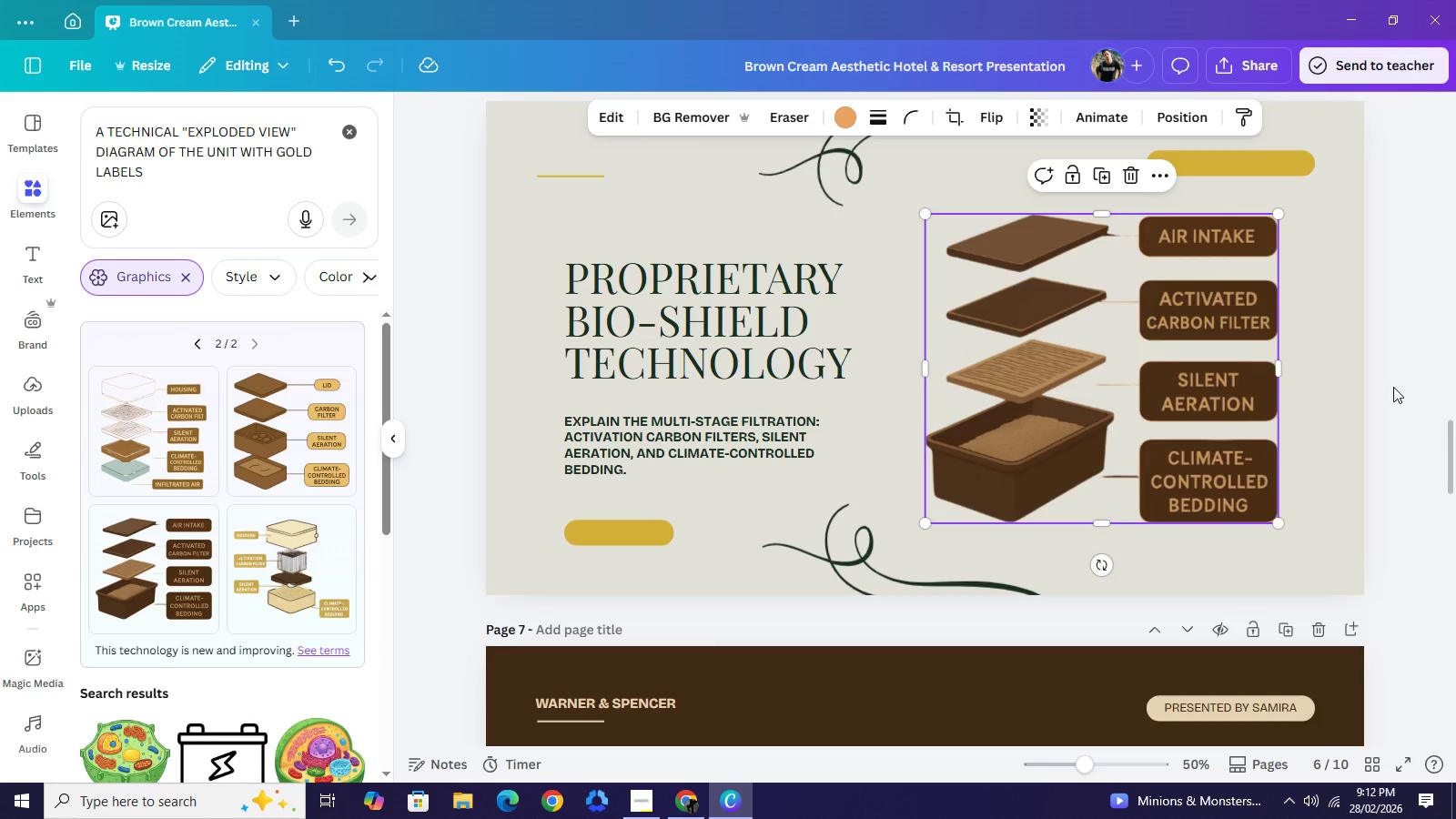 
left_click([1393, 387])
 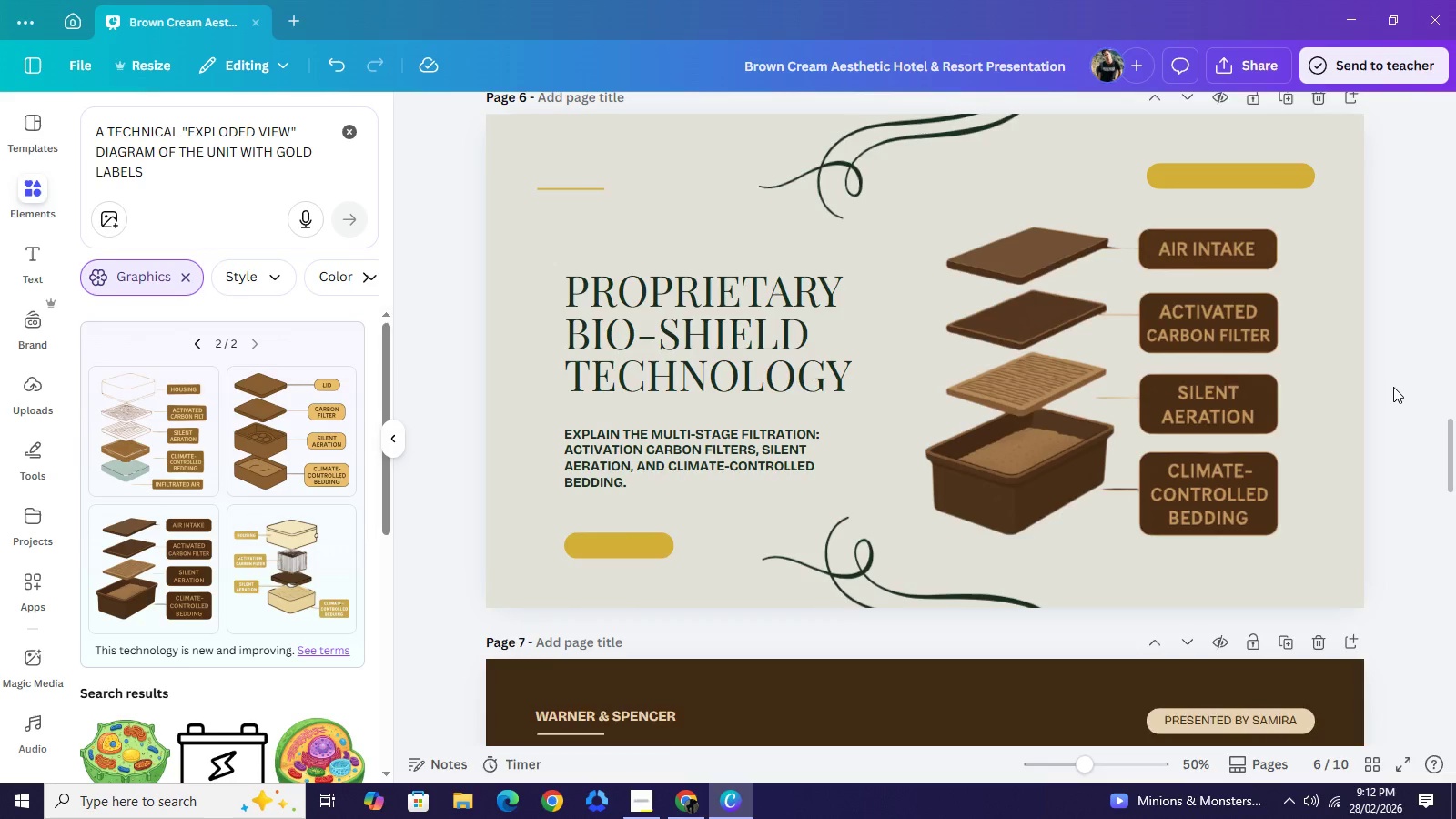 
scroll: coordinate [1393, 387], scroll_direction: up, amount: 1.0
 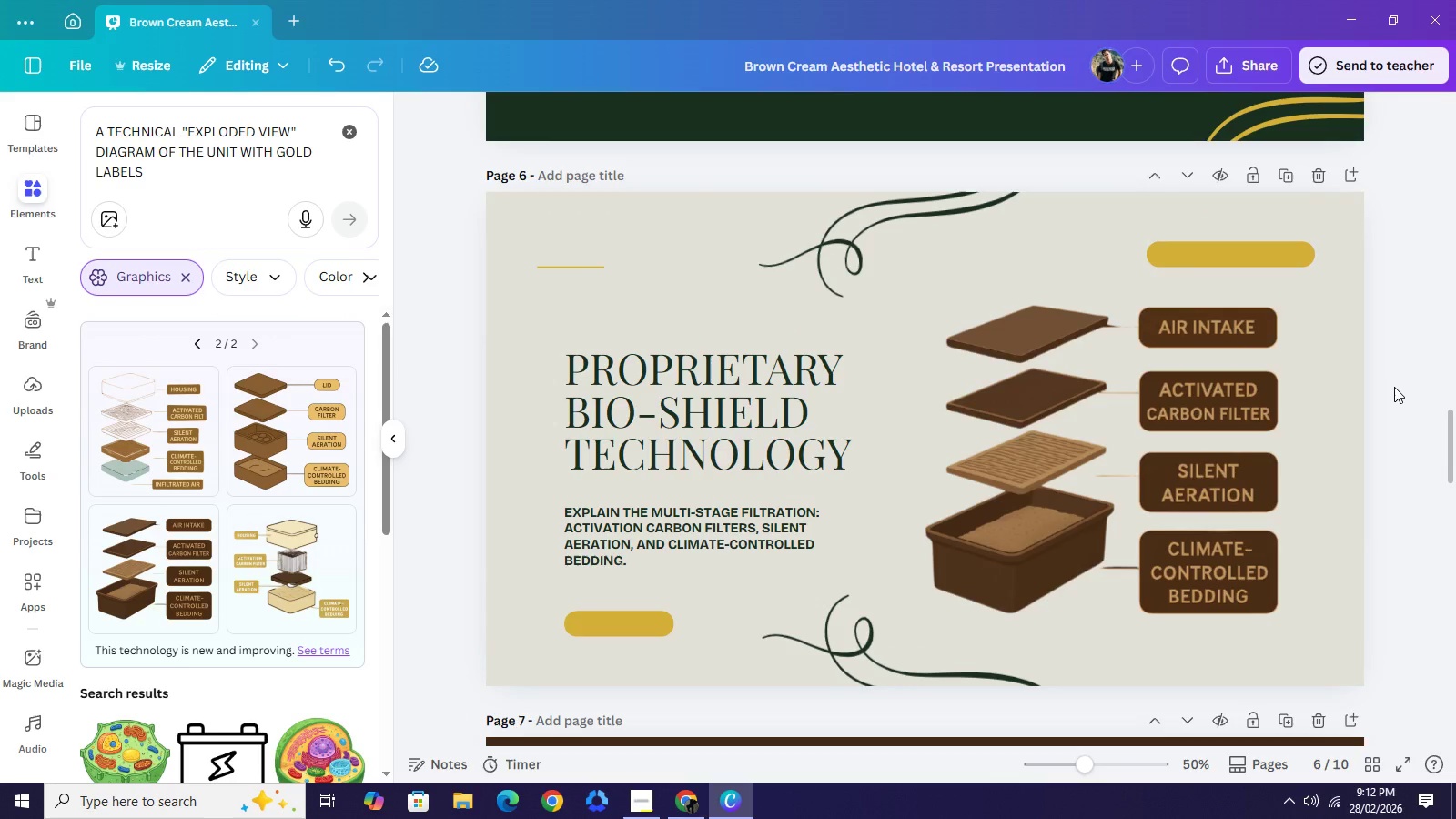 
left_click([1123, 416])
 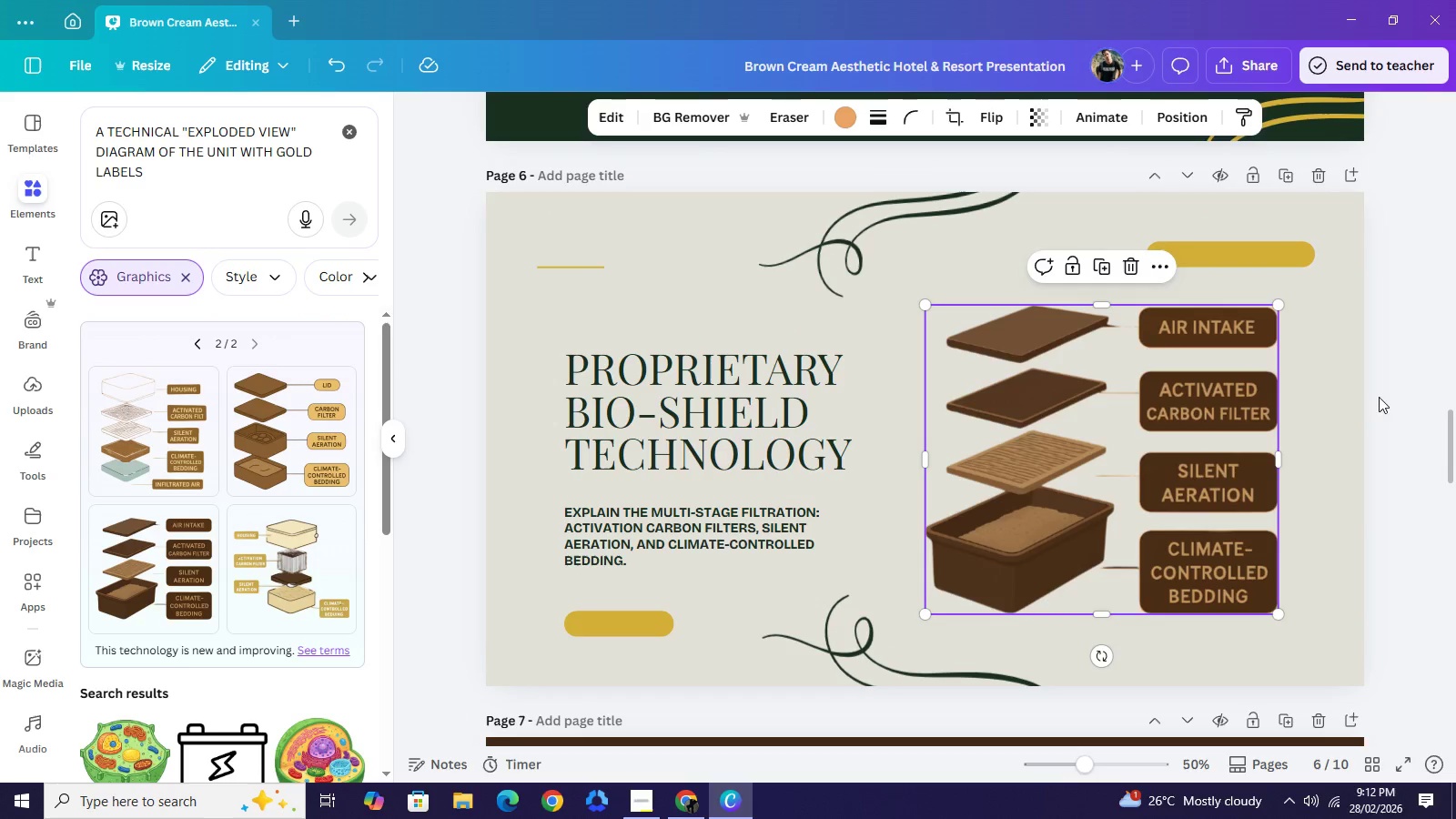 
left_click([1389, 386])
 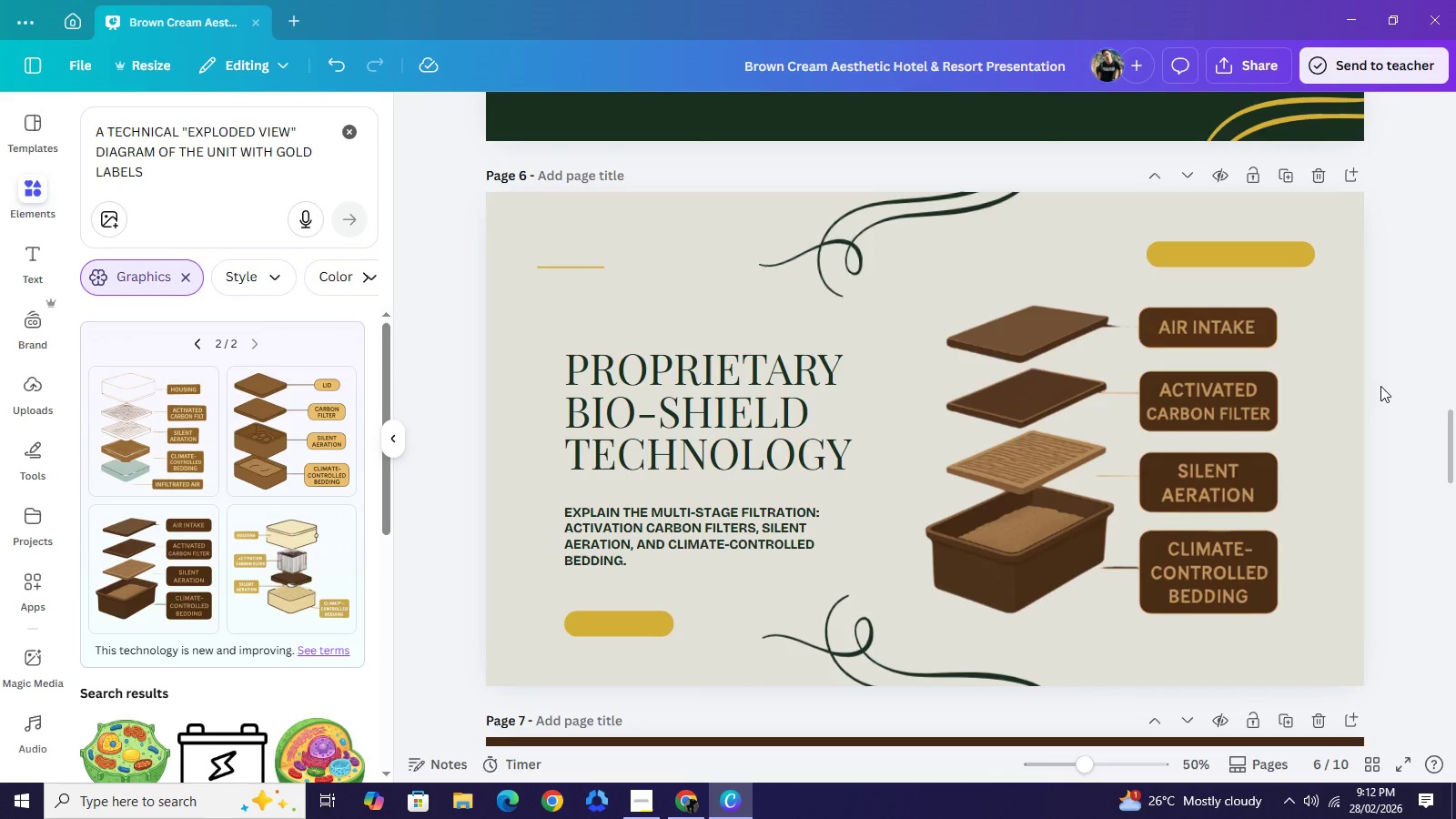 
wait(12.66)
 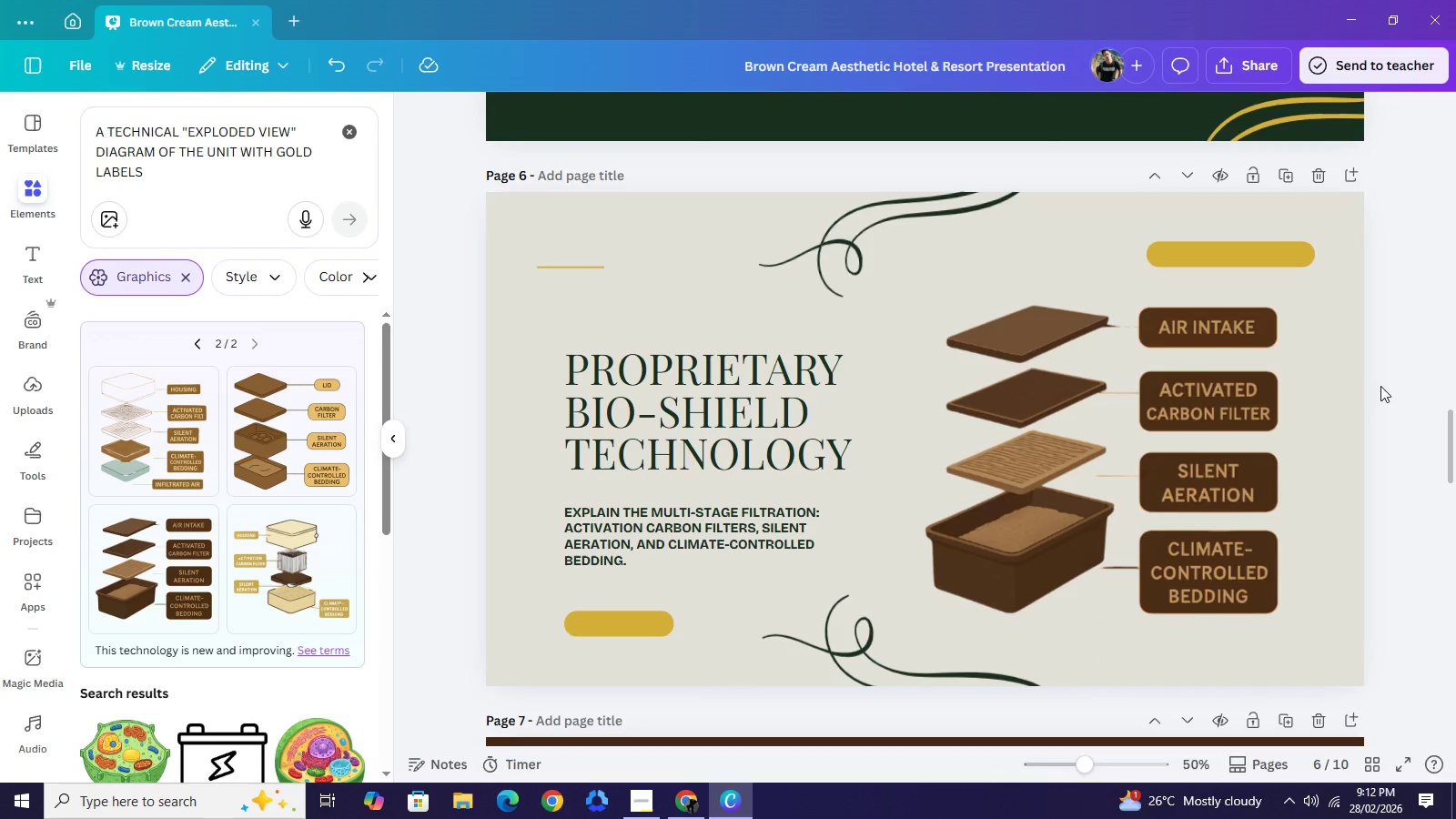 
scroll: coordinate [1277, 432], scroll_direction: up, amount: 3.0
 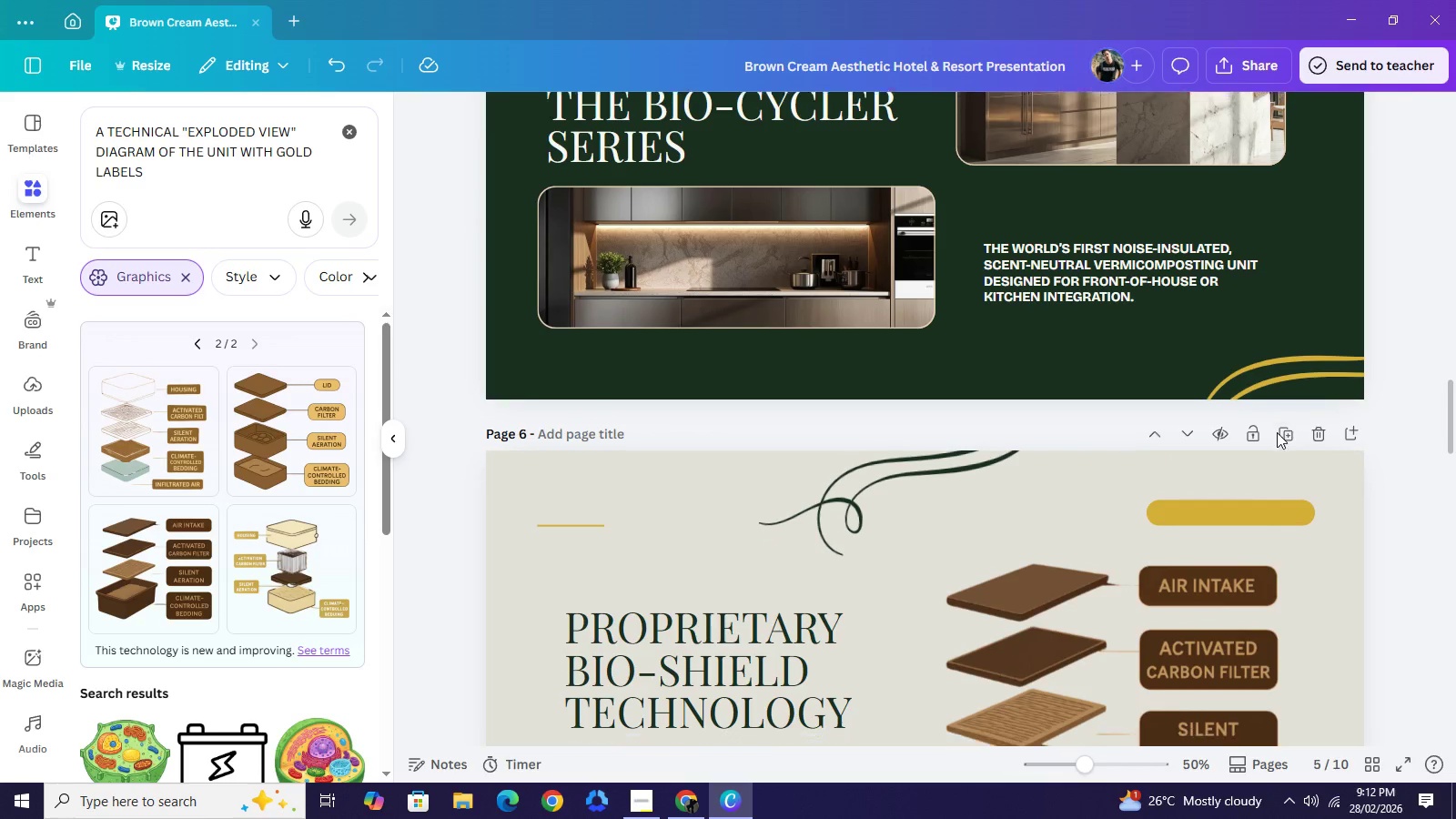 
scroll: coordinate [1277, 432], scroll_direction: down, amount: 2.0
 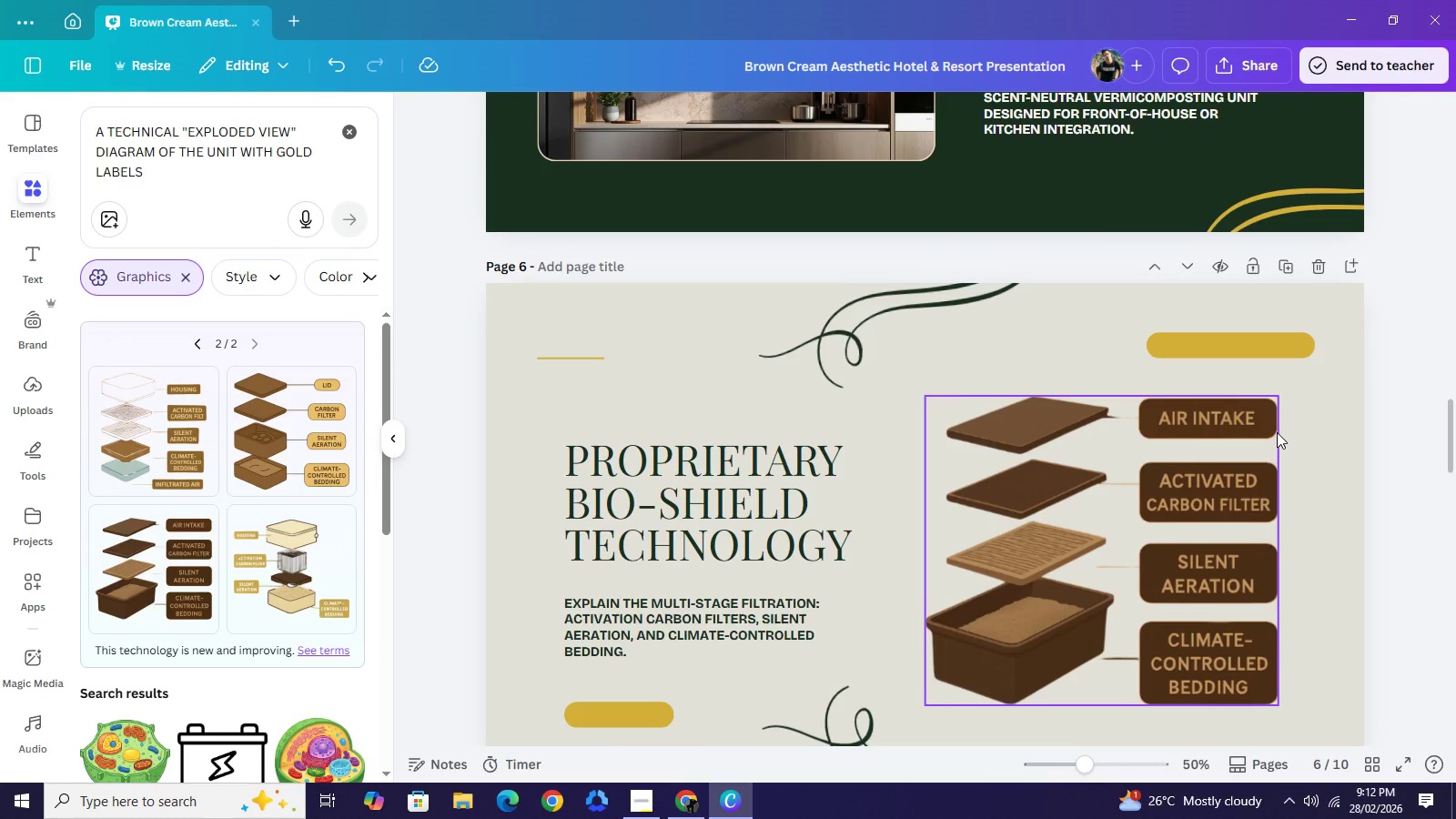 
scroll: coordinate [1277, 432], scroll_direction: up, amount: 2.0
 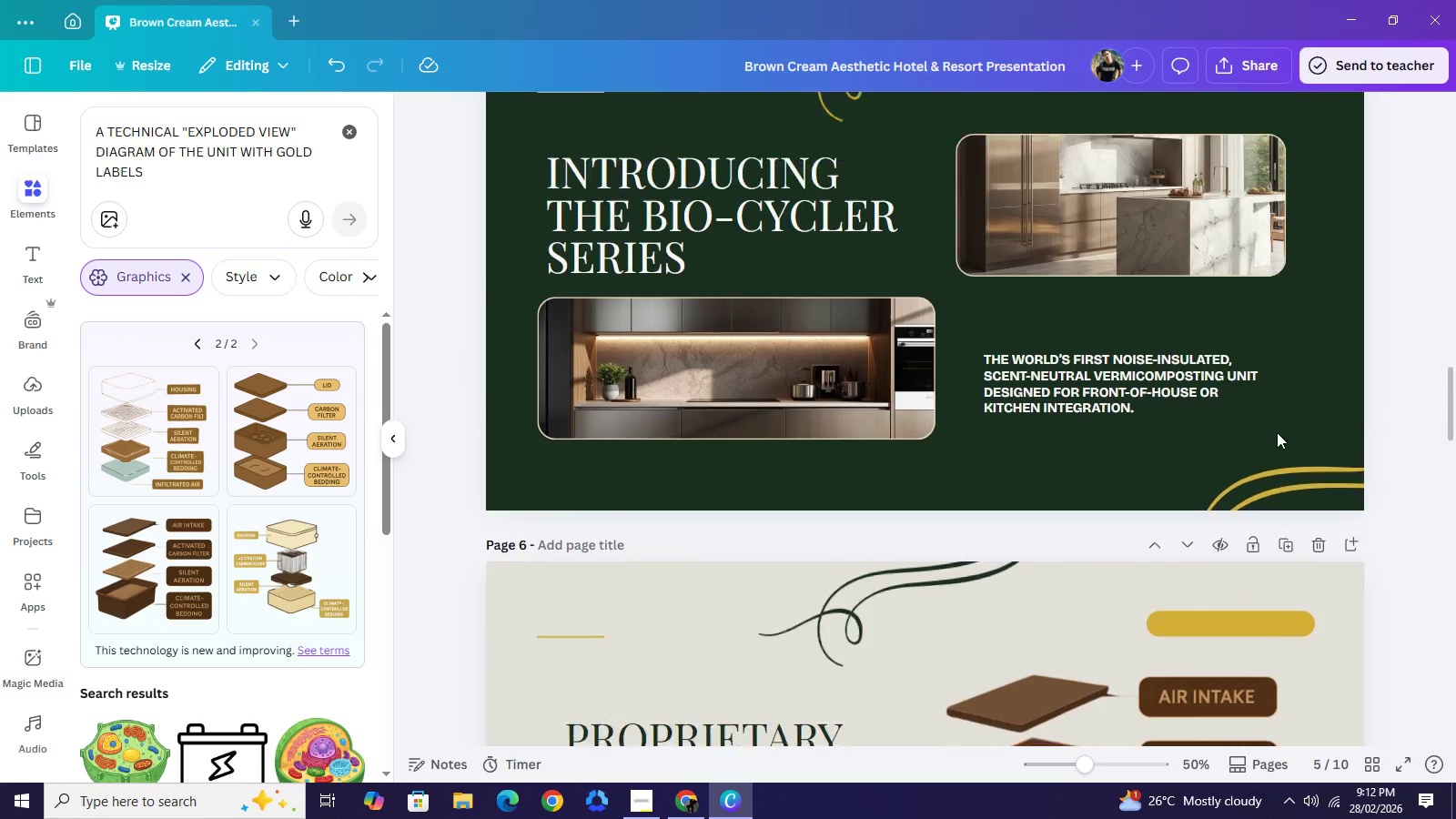 
scroll: coordinate [1277, 445], scroll_direction: down, amount: 2.0
 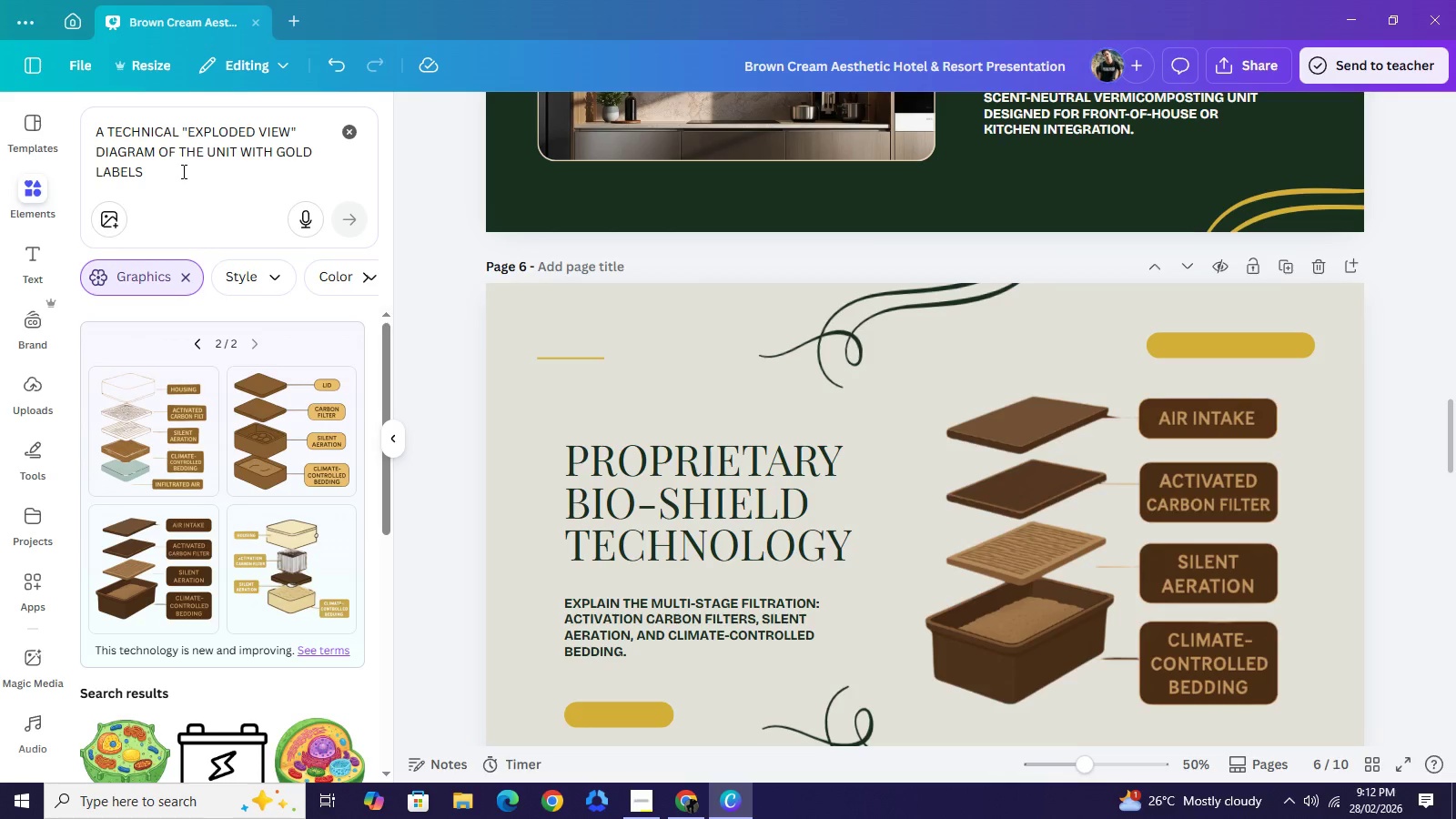 
left_click([176, 170])
 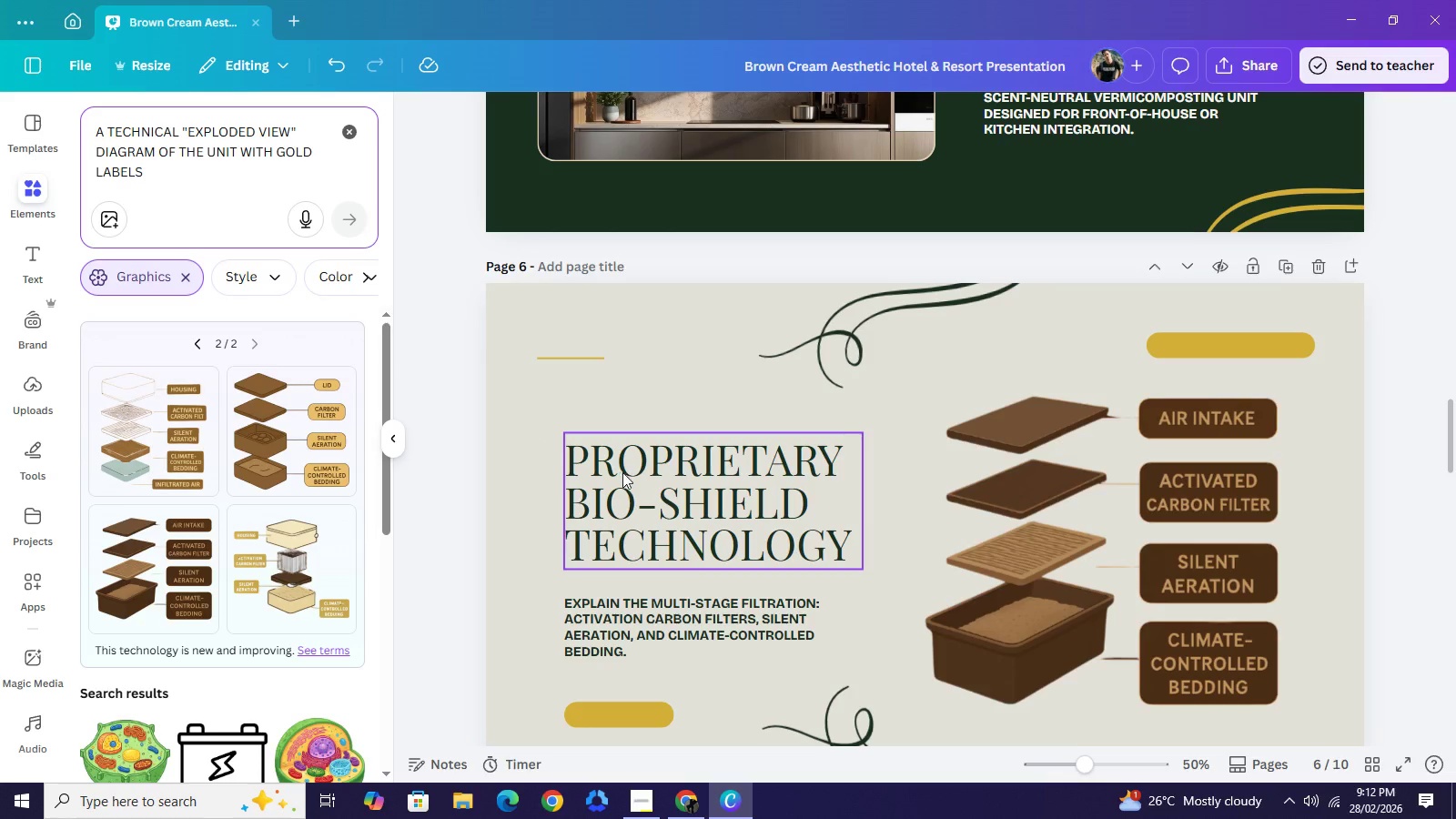 
left_click([605, 454])
 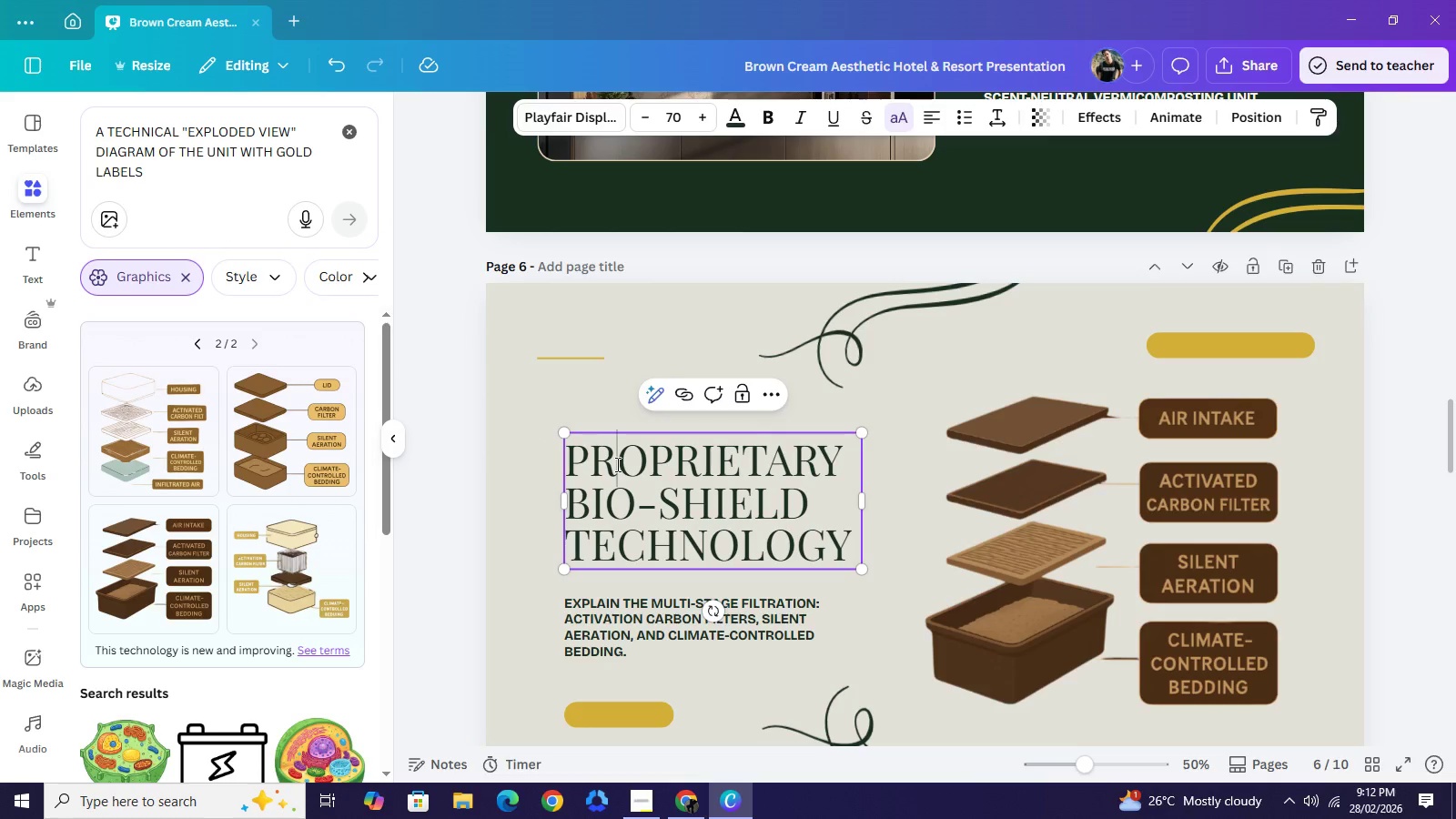 
double_click([616, 464])
 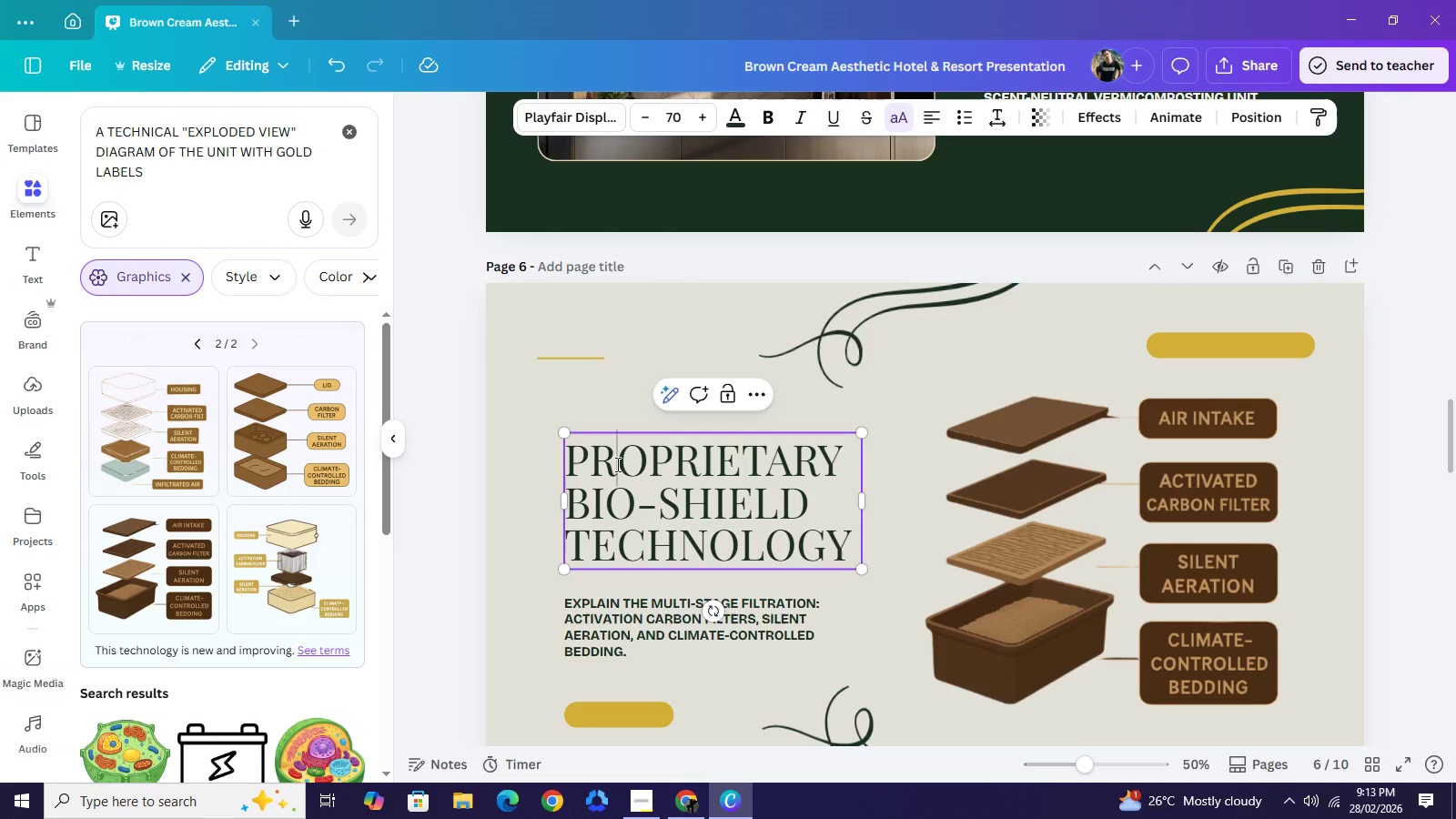 
key(Control+A)
 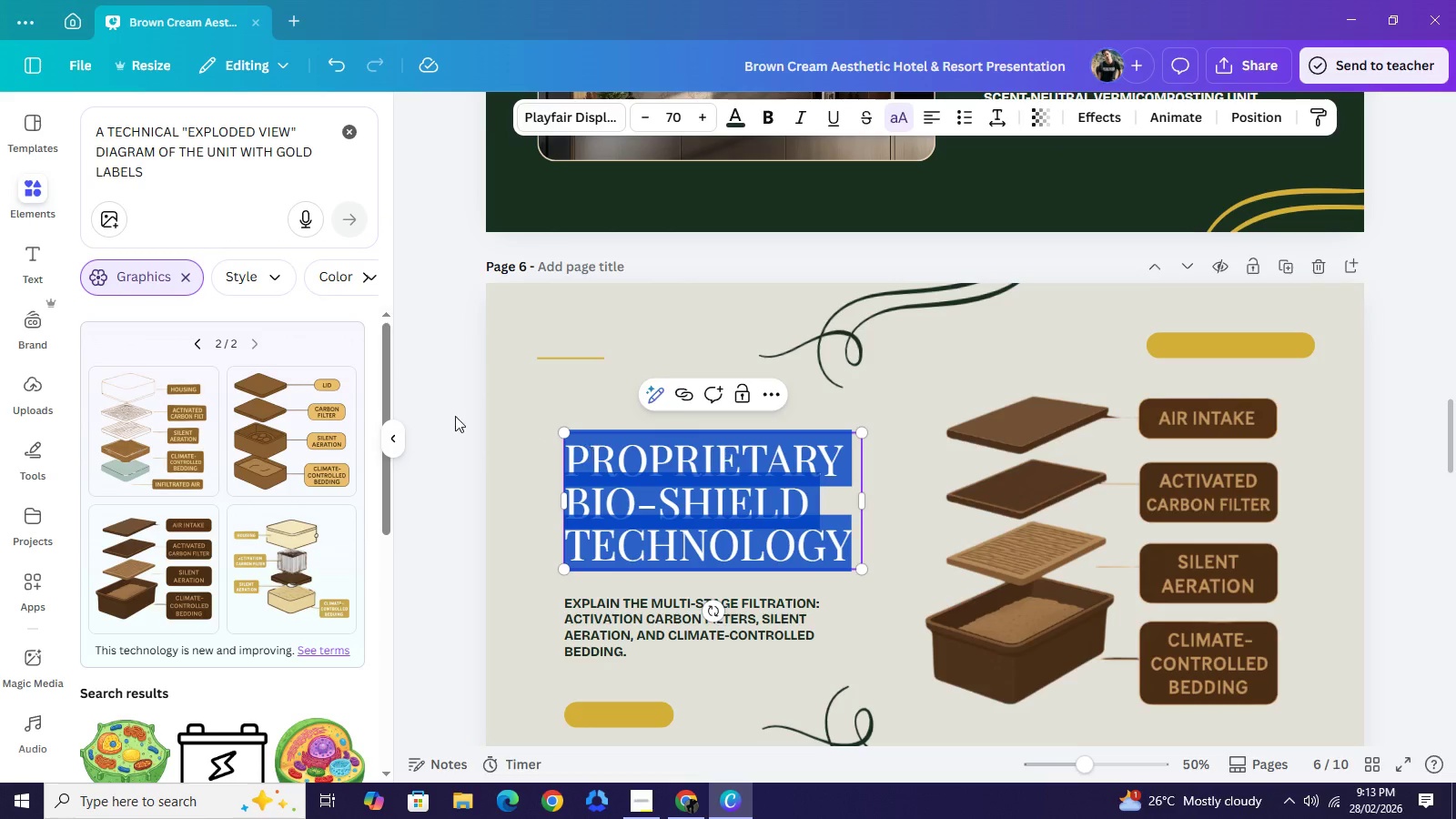 
key(Control+C)
 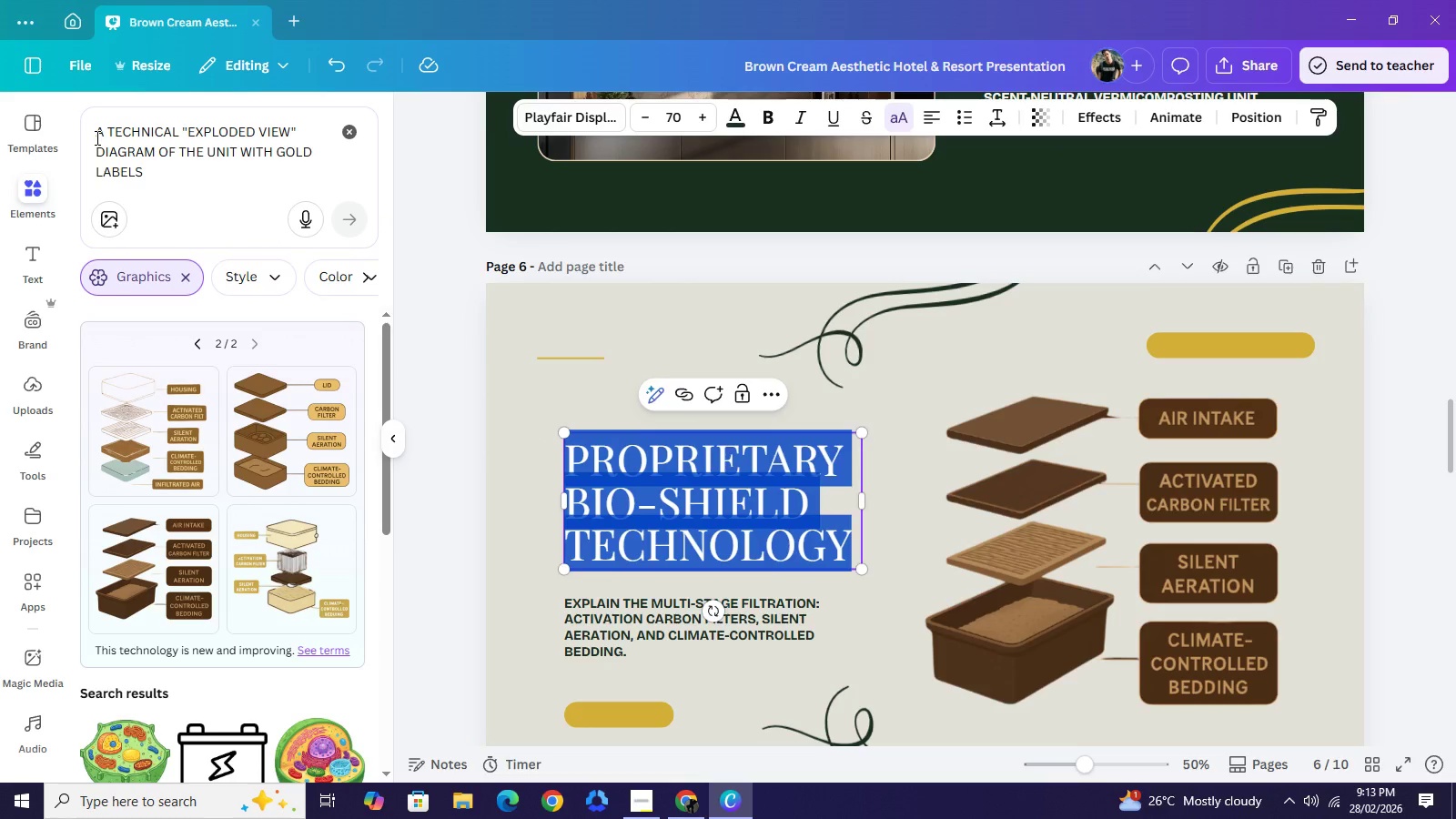 
left_click([96, 137])
 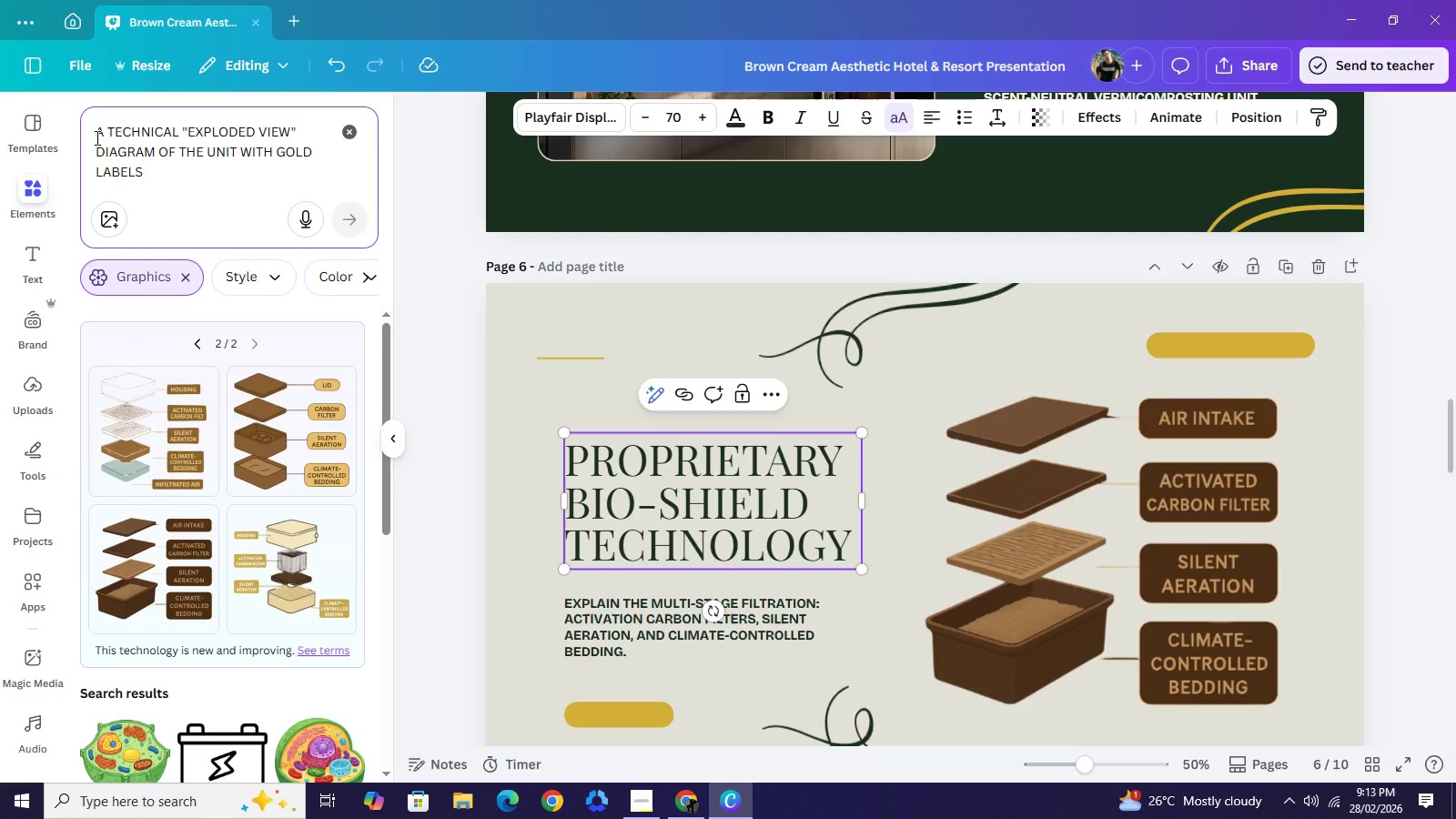 
key(Control+V)
 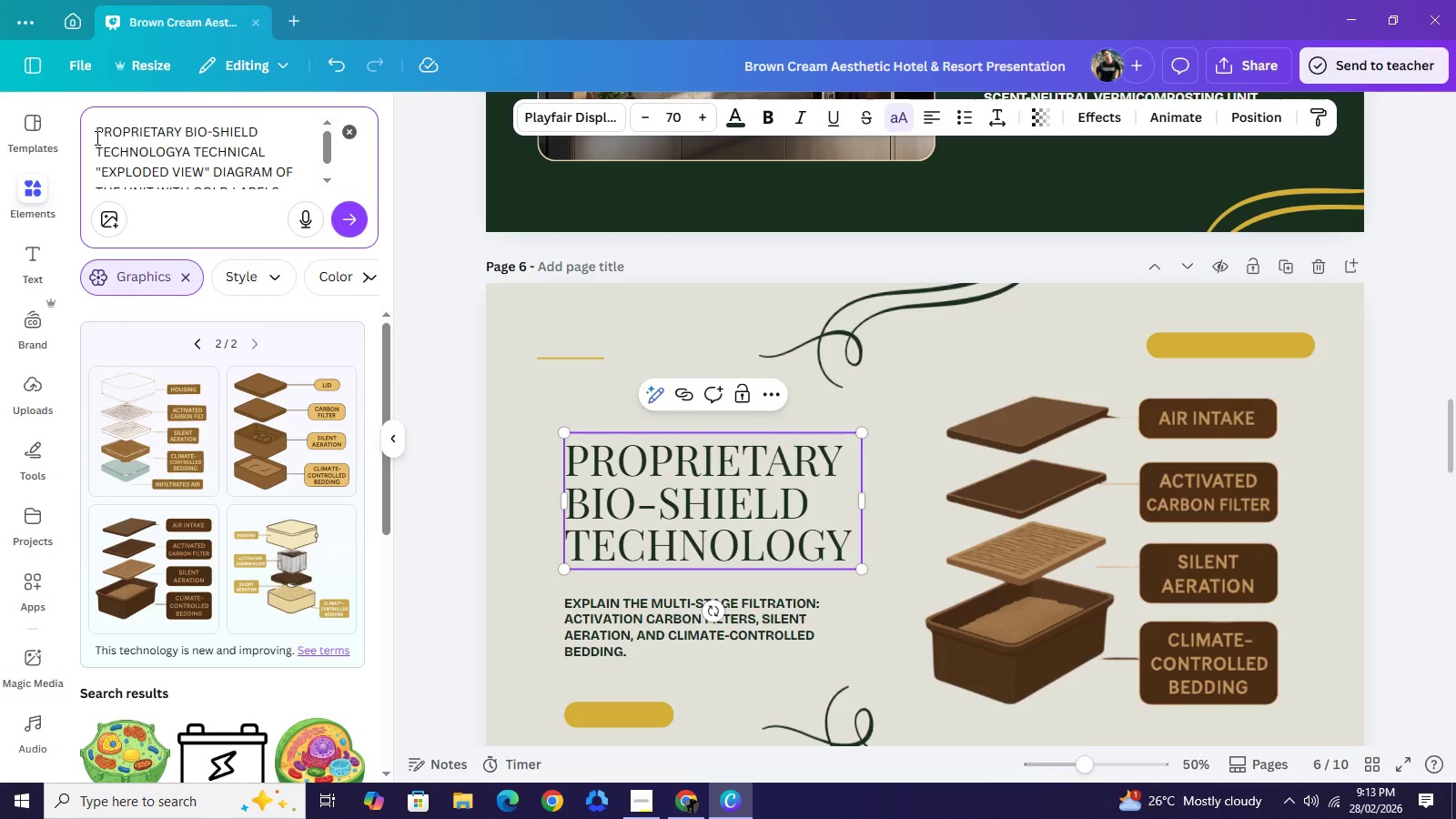 
key(Shift+ShiftRight)
 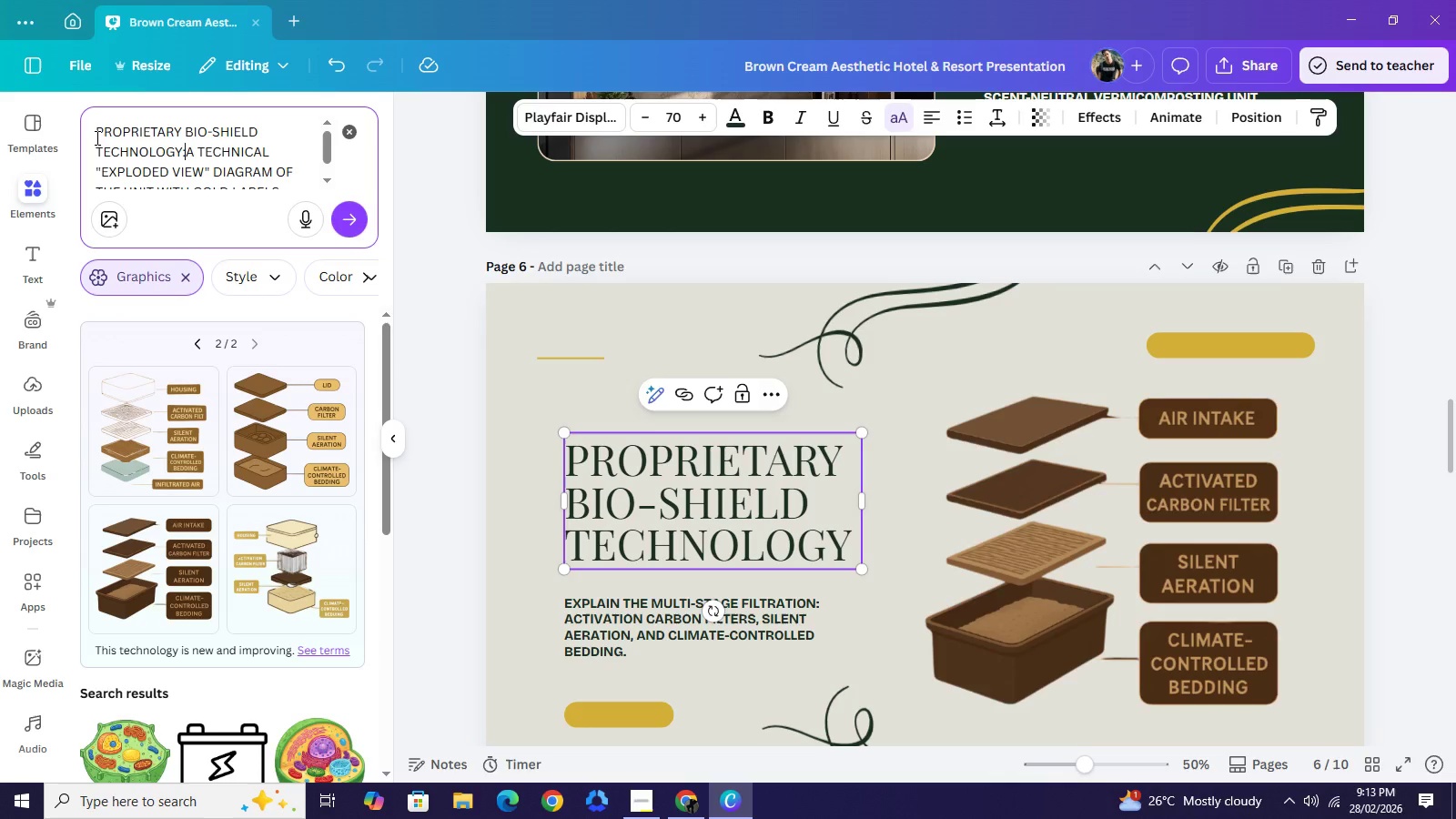 
key(Shift+Semicolon)
 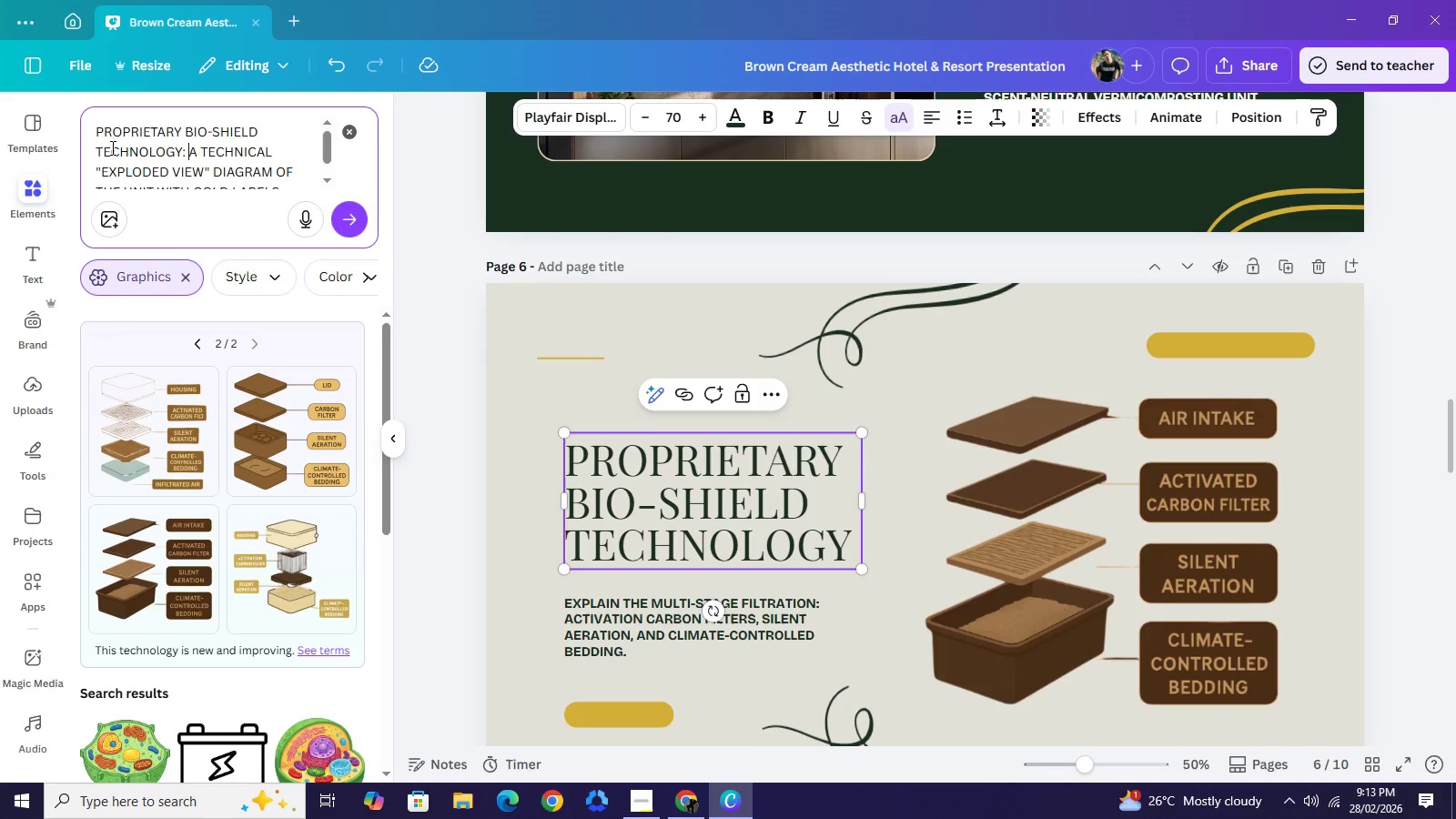 
key(Space)
 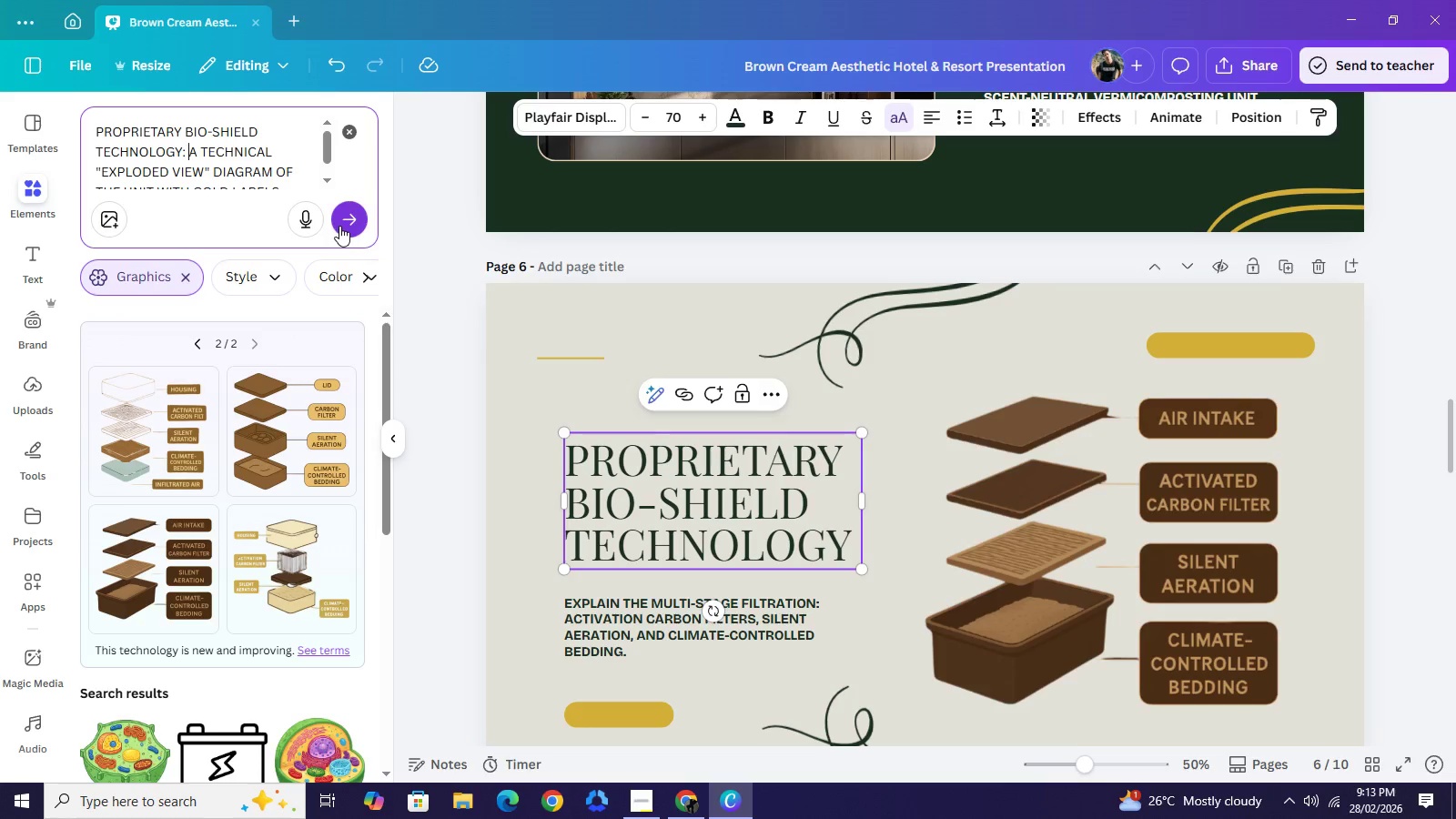 
left_click([339, 226])
 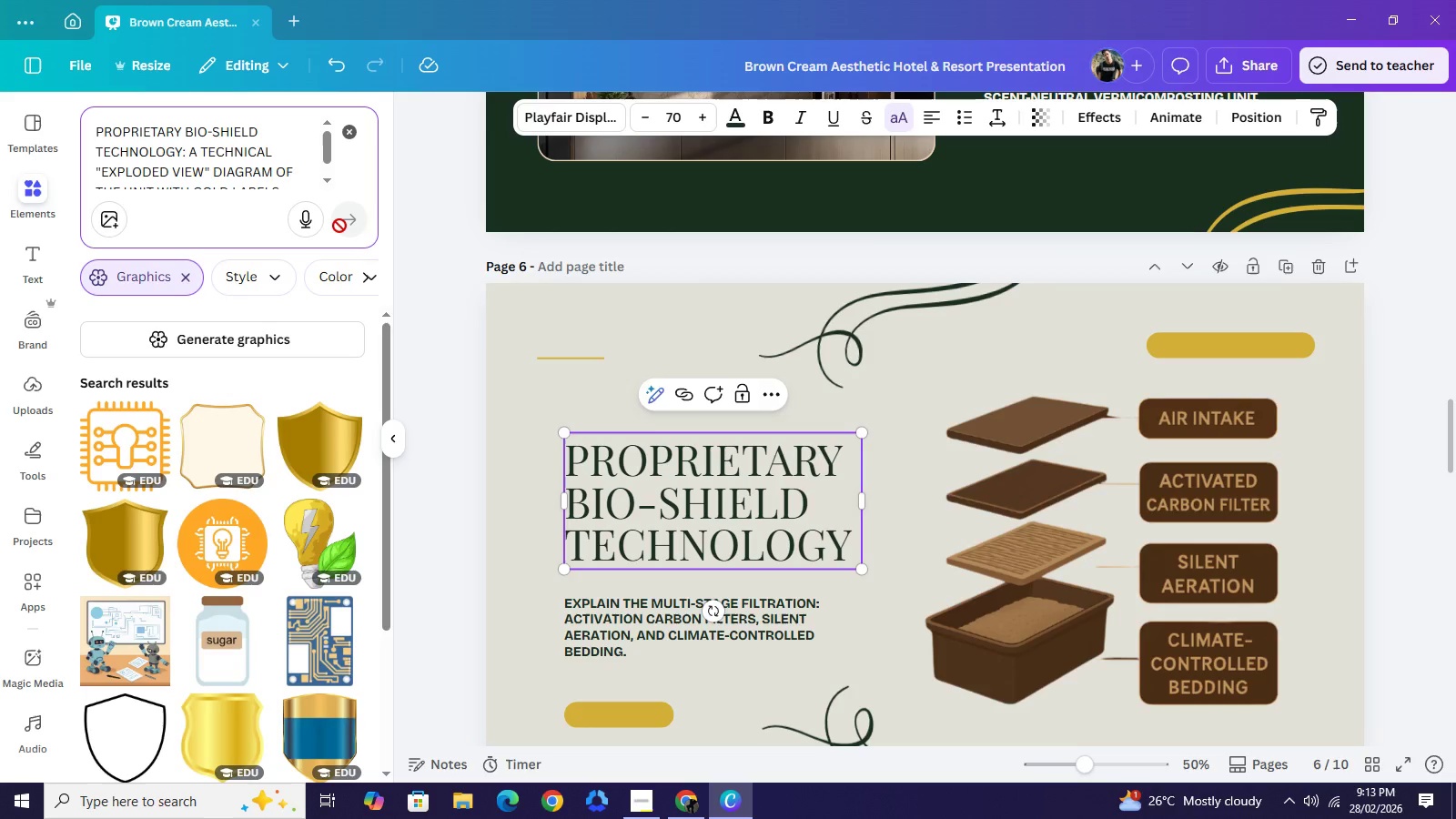 
wait(36.5)
 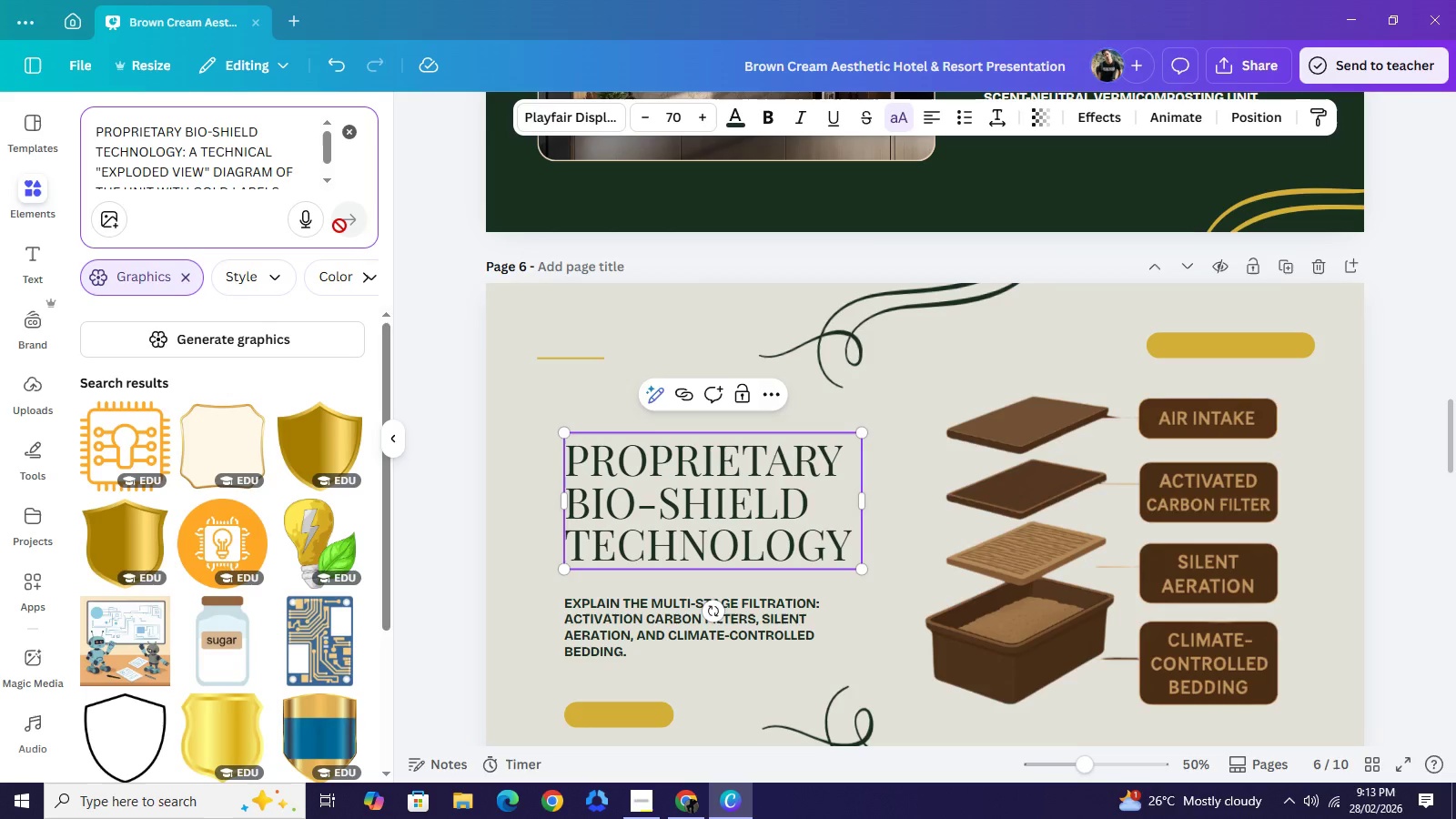 
left_click([241, 345])
 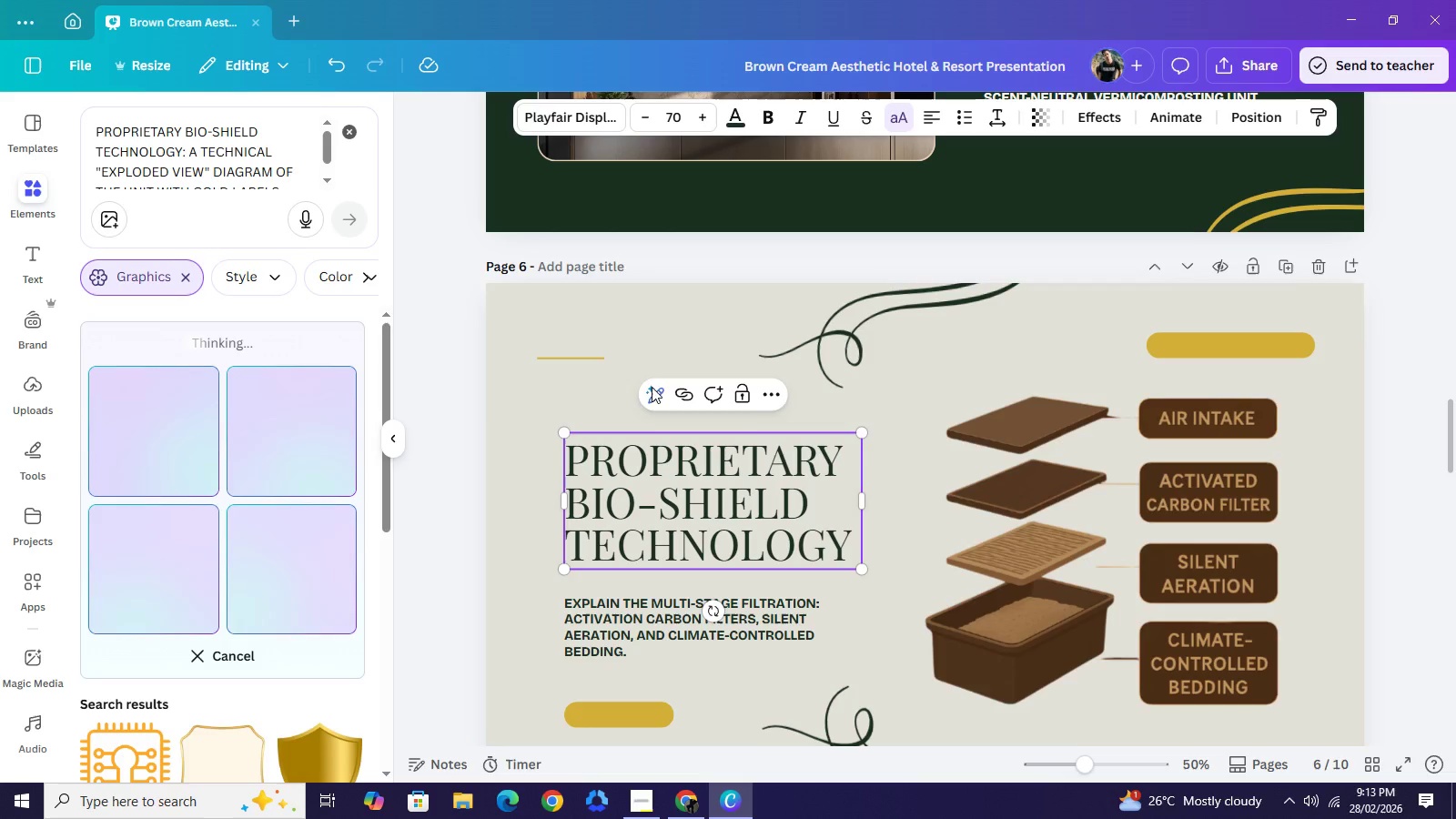 
left_click([1052, 495])
 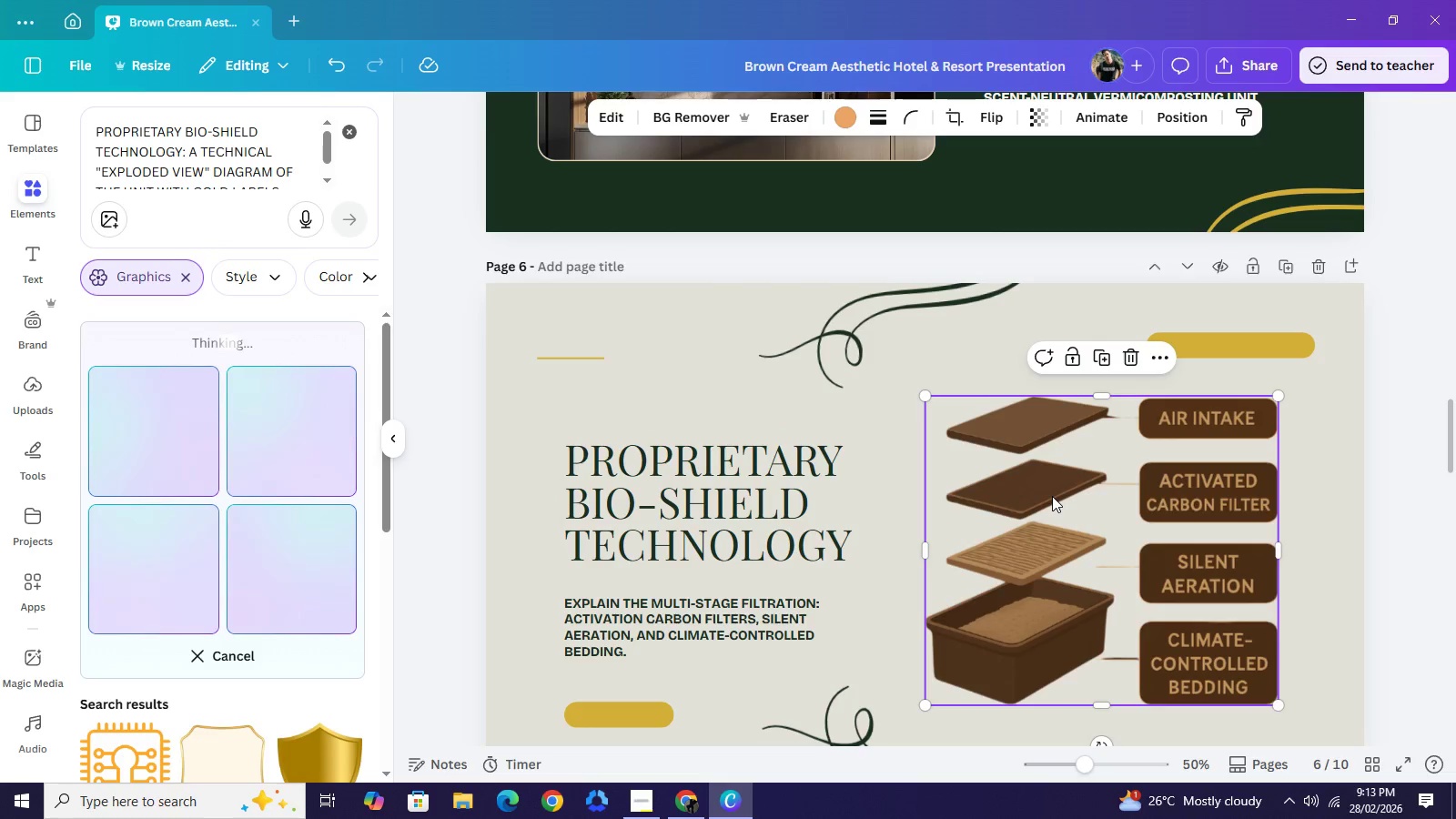 
key(Backspace)
 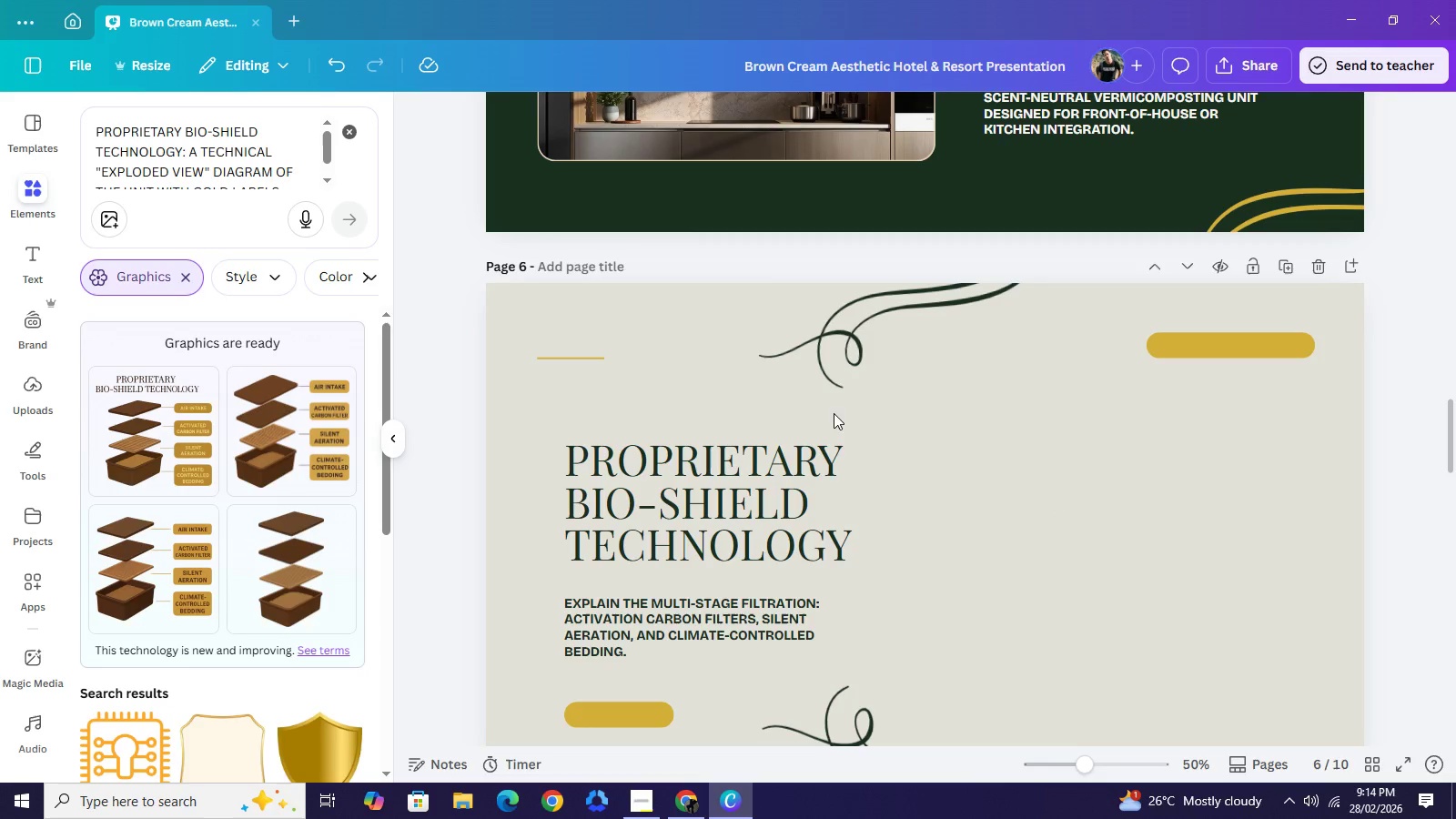 
wait(25.73)
 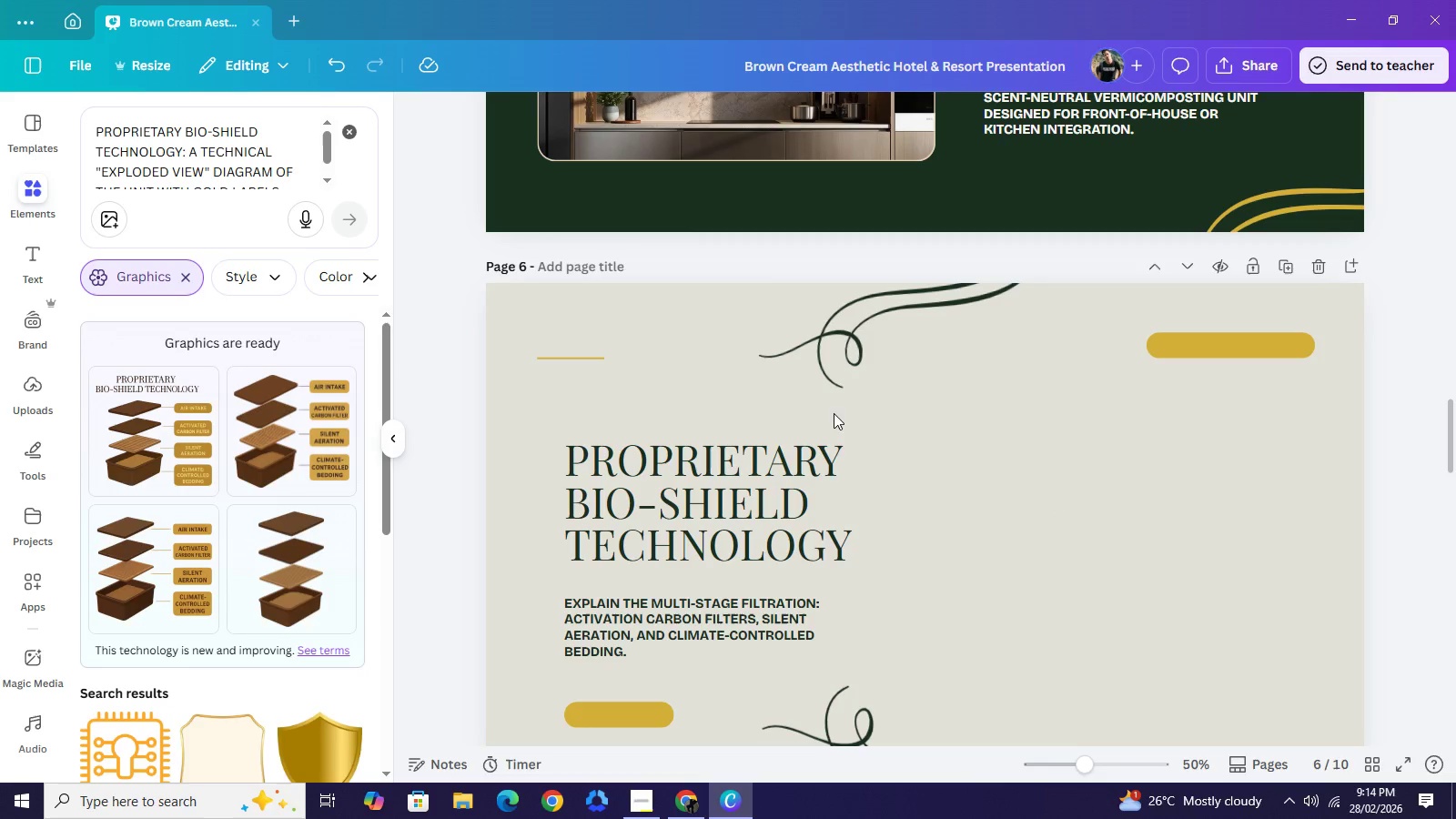 
left_click([156, 451])
 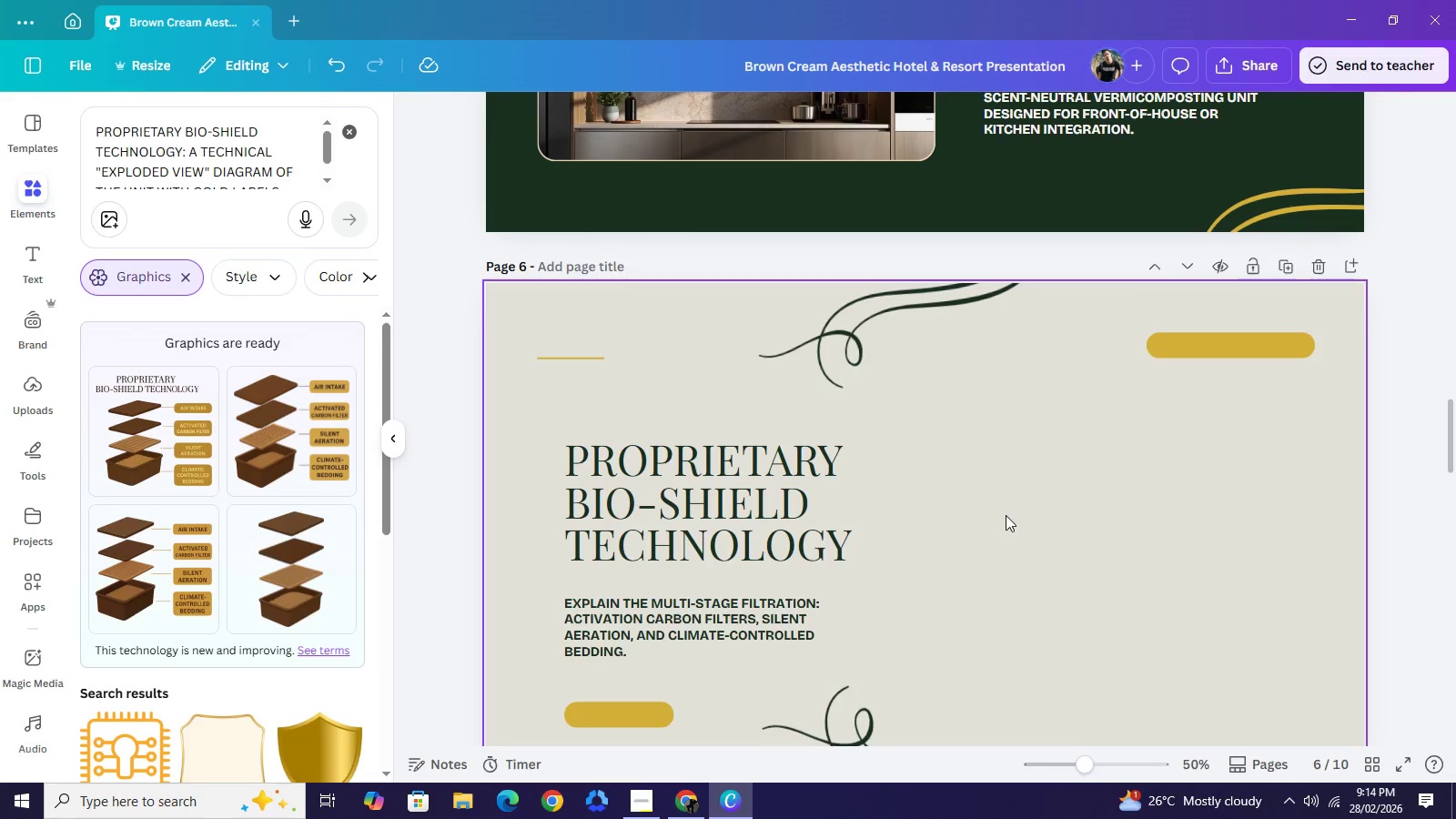 
mouse_move([996, 494])
 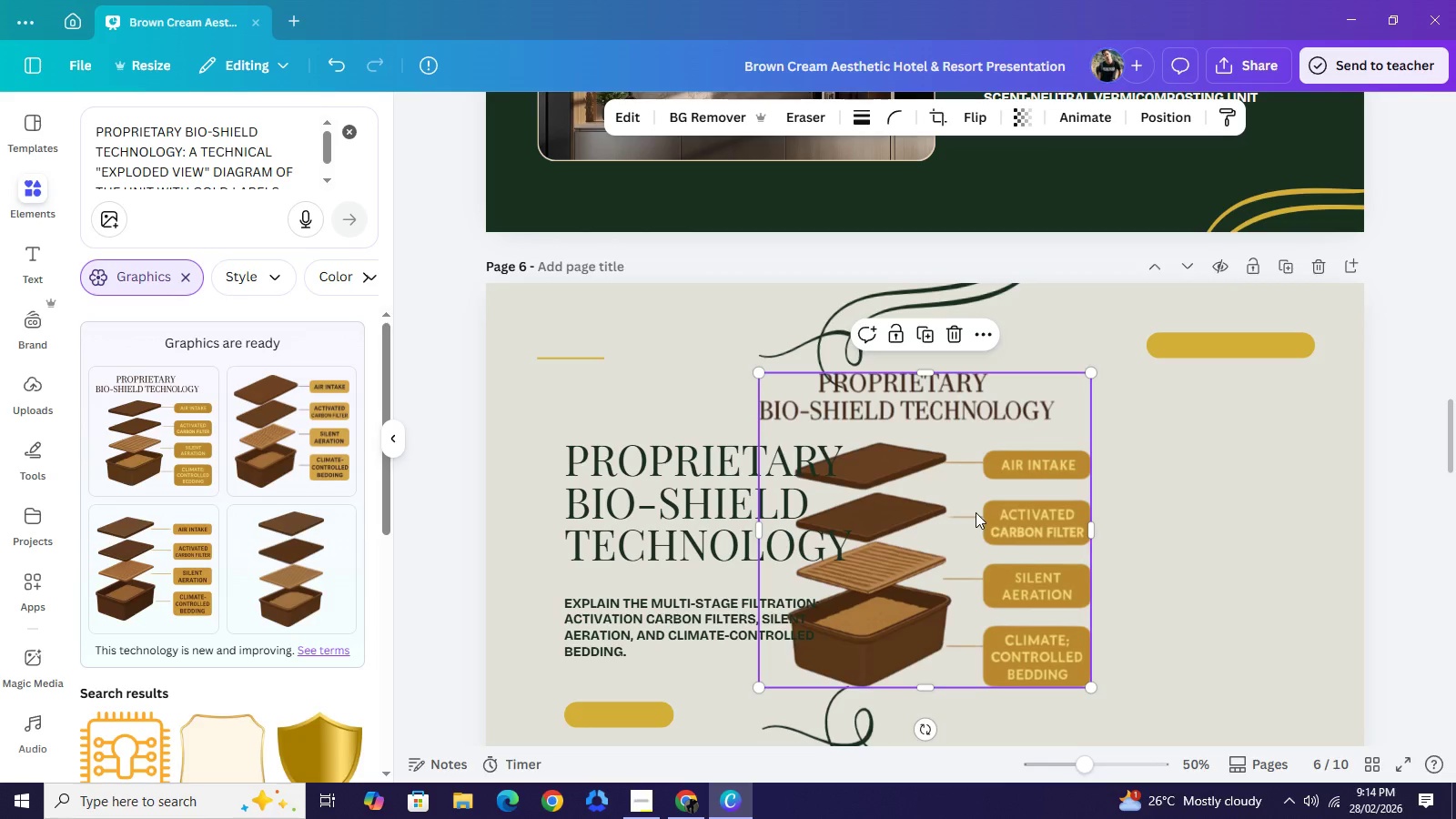 
left_click_drag(start_coordinate=[975, 512], to_coordinate=[1076, 514])
 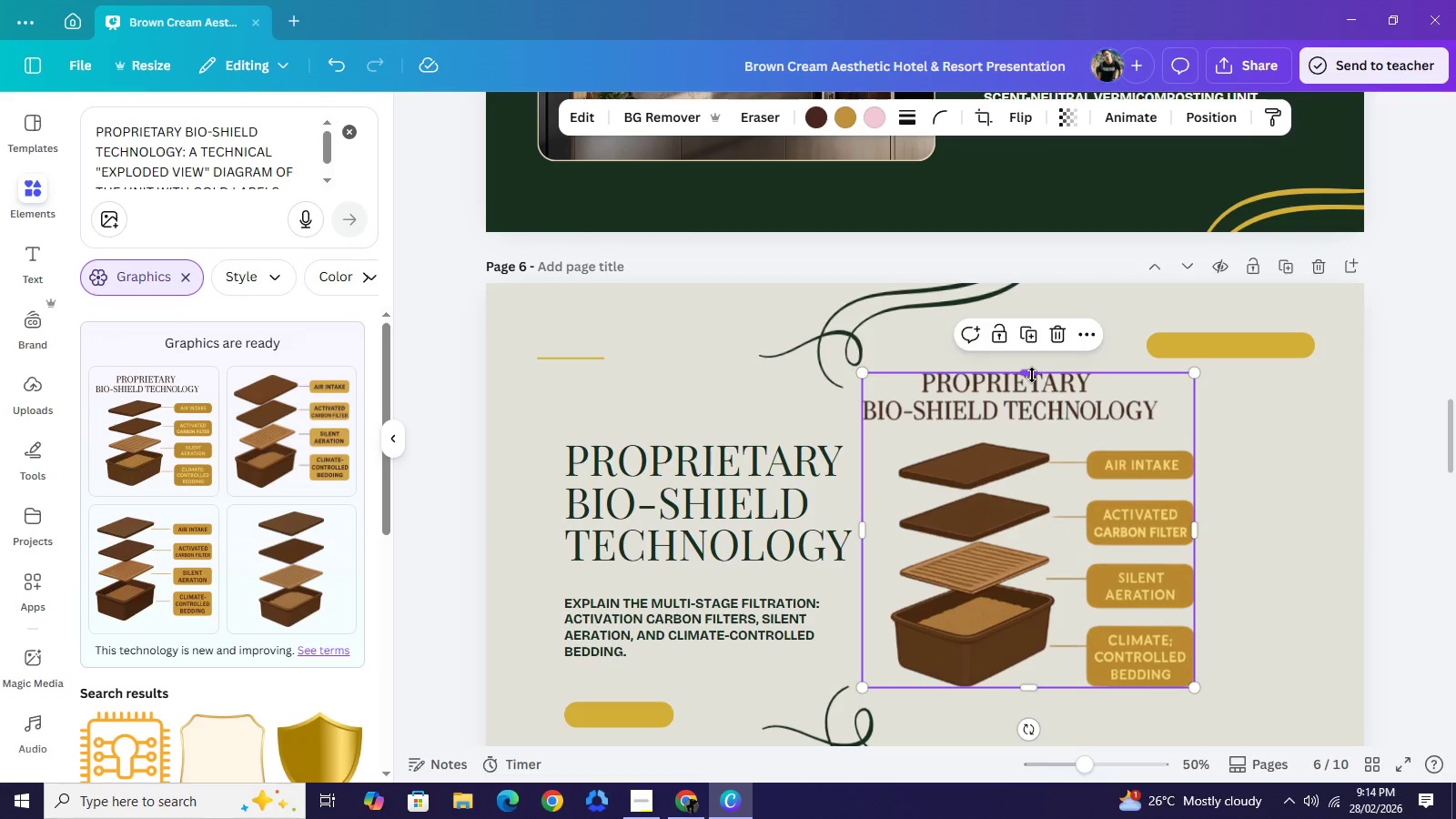 
left_click_drag(start_coordinate=[1032, 375], to_coordinate=[1050, 432])
 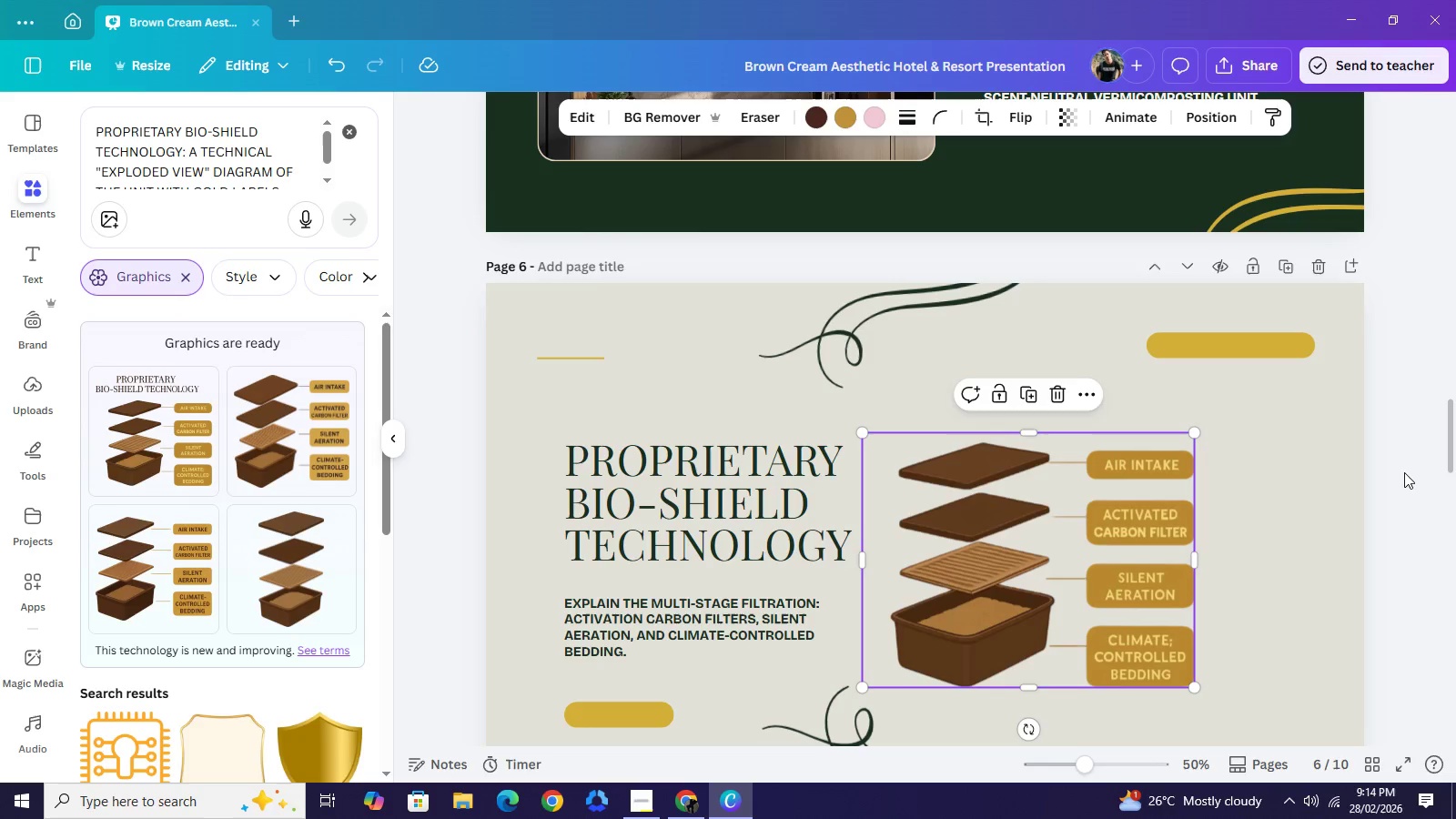 
left_click([1404, 472])
 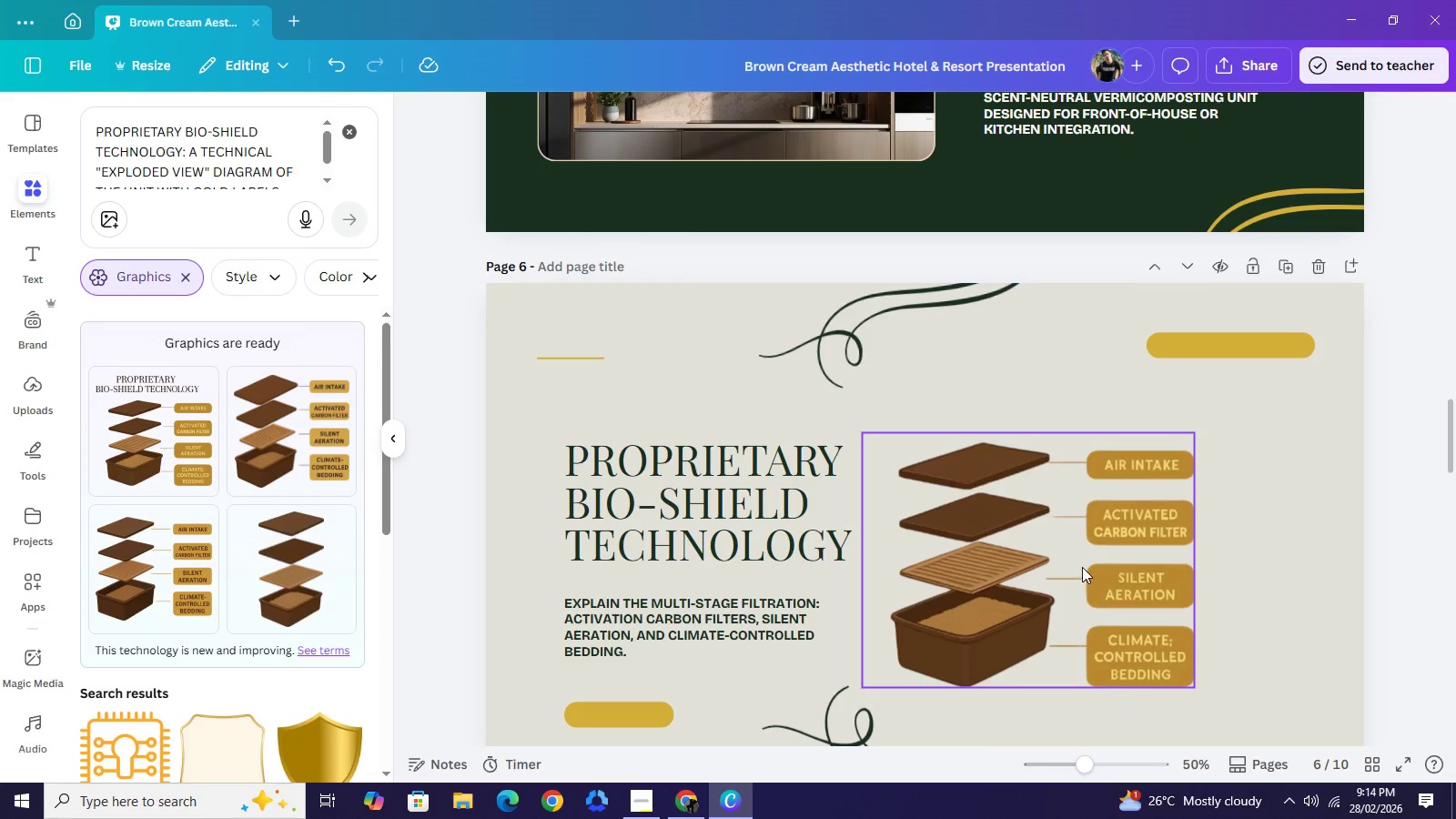 
left_click([1082, 567])
 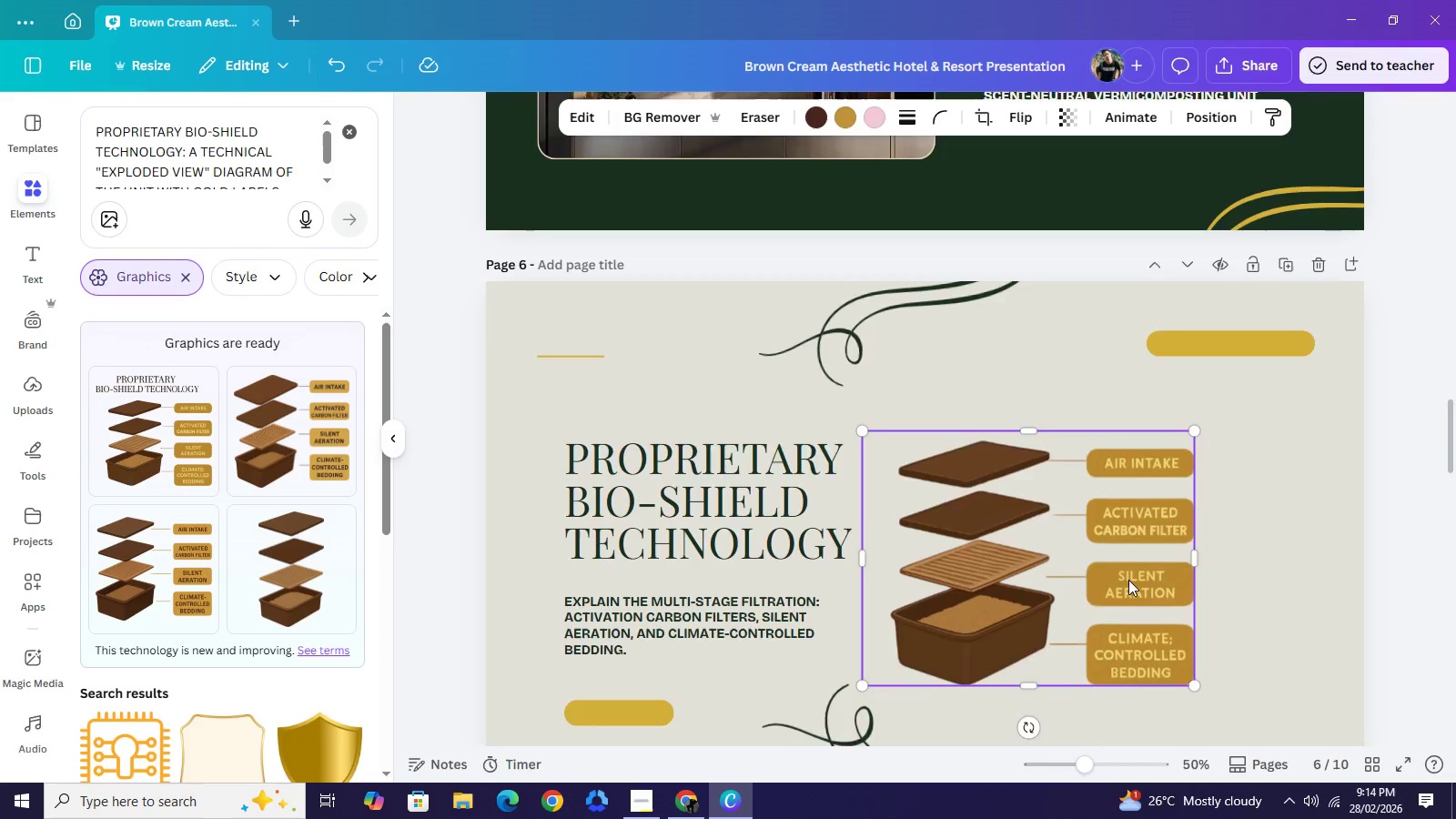 
scroll: coordinate [1129, 580], scroll_direction: down, amount: 1.0
 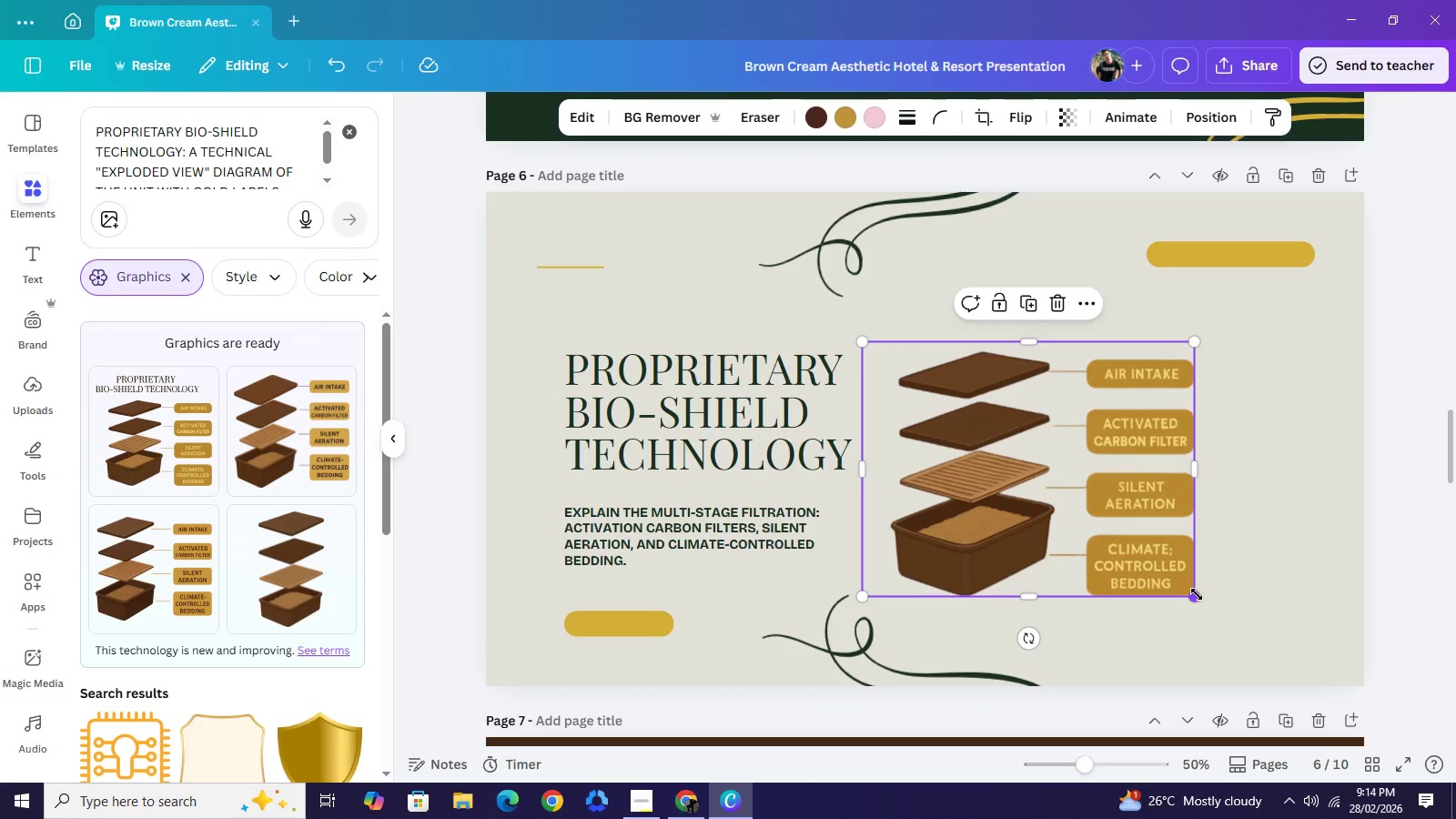 
left_click_drag(start_coordinate=[1197, 594], to_coordinate=[1267, 678])
 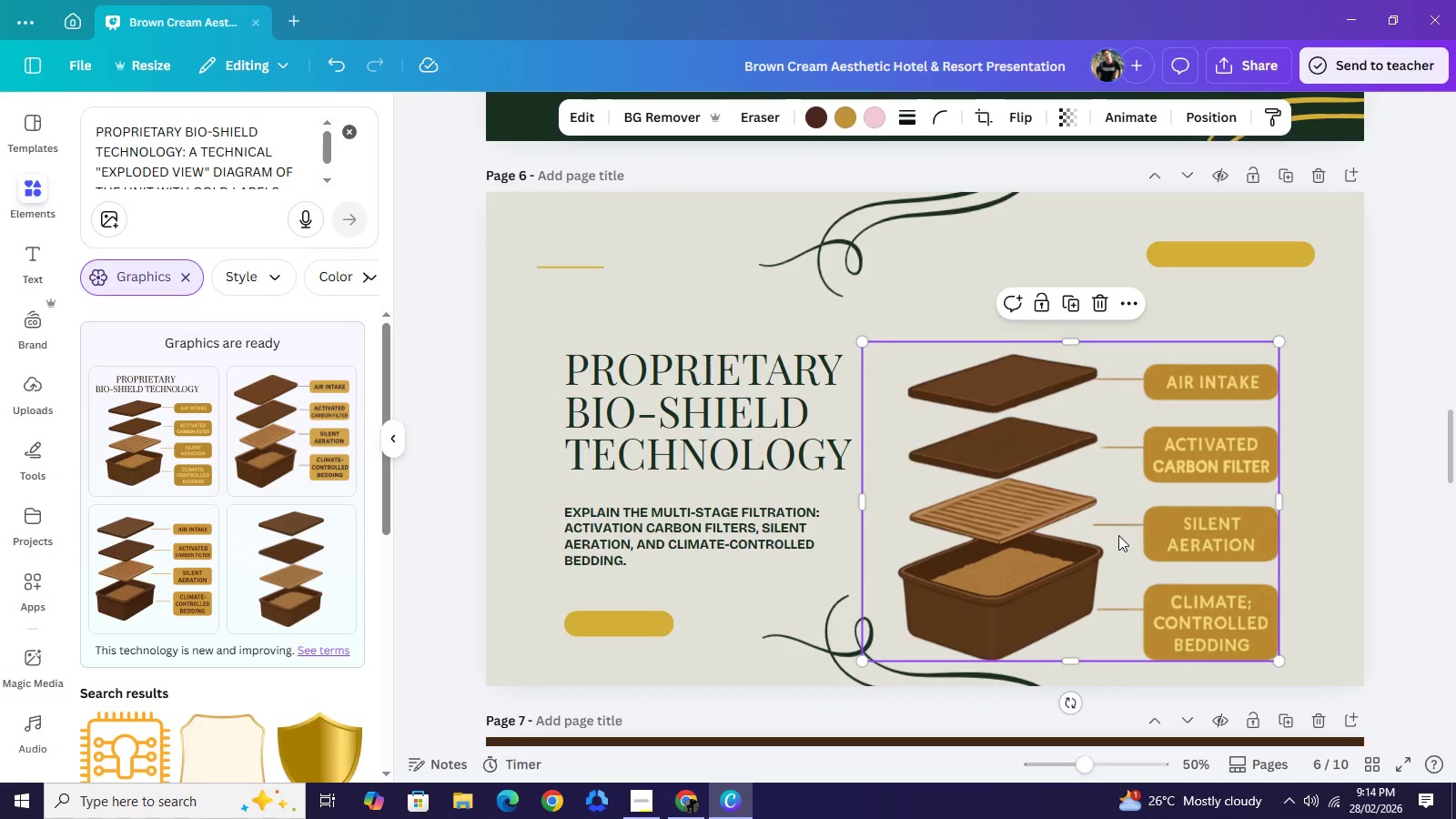 
left_click_drag(start_coordinate=[1114, 551], to_coordinate=[1148, 499])
 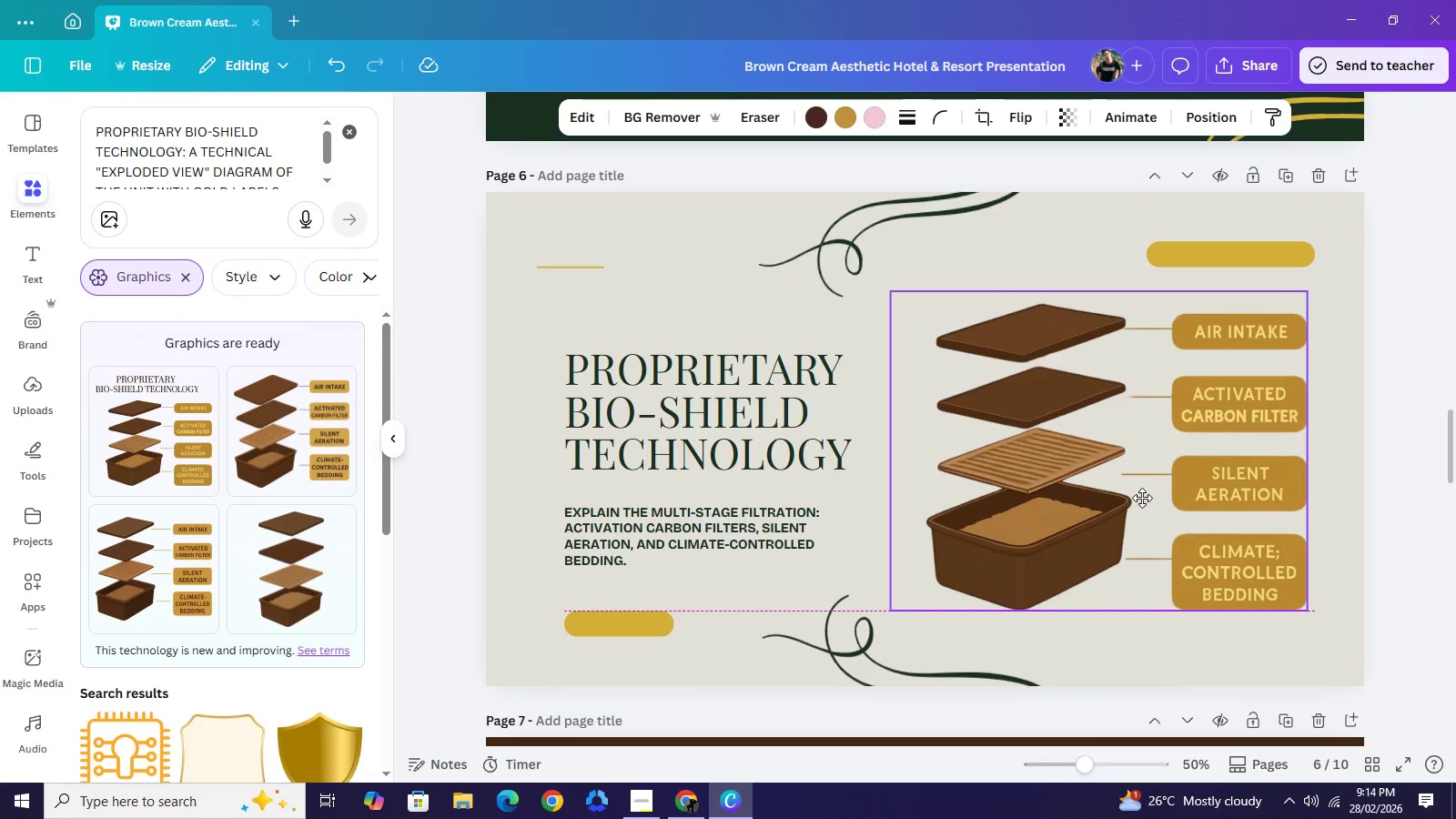 
wait(6.69)
 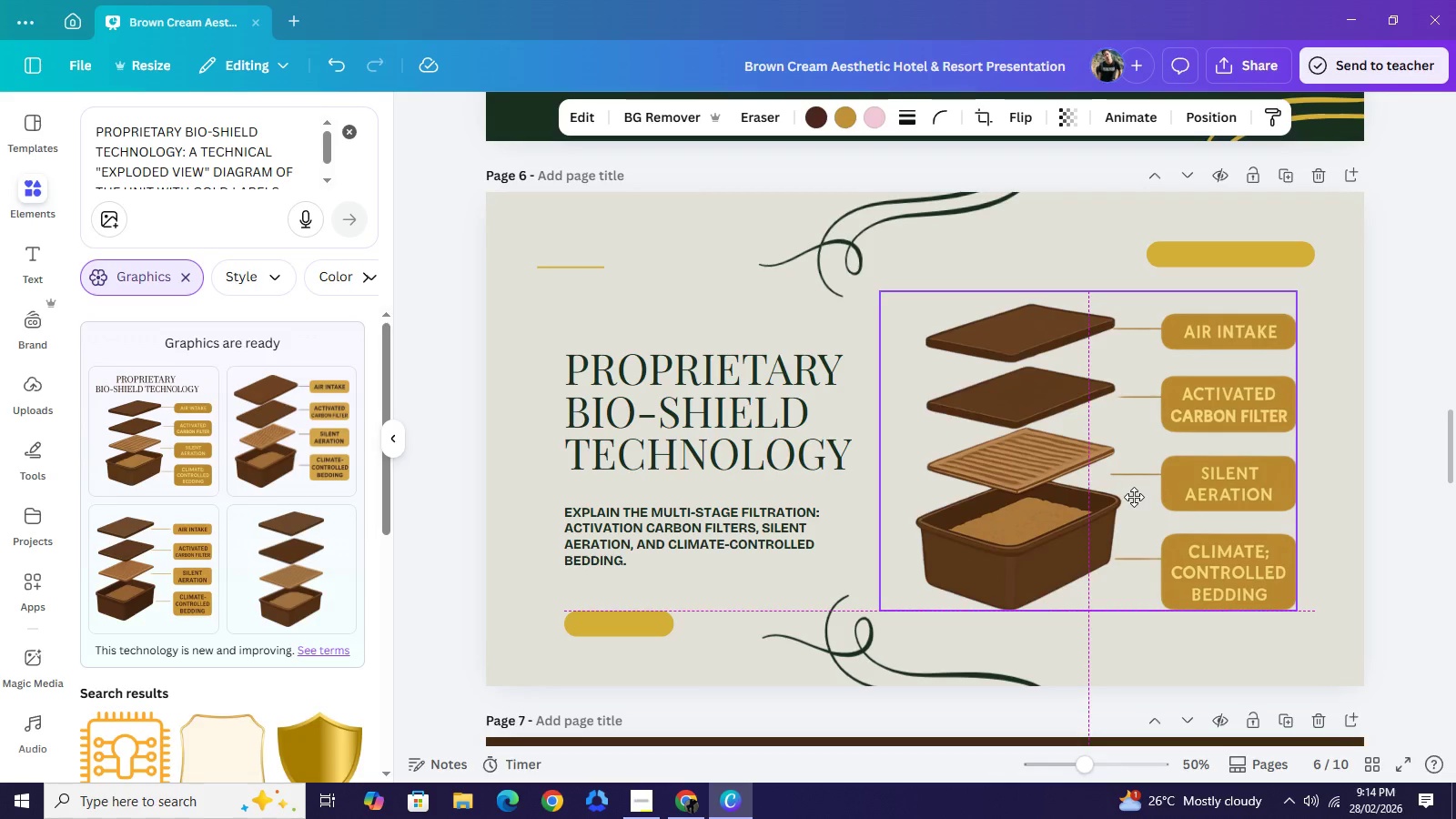 
left_click([1418, 470])
 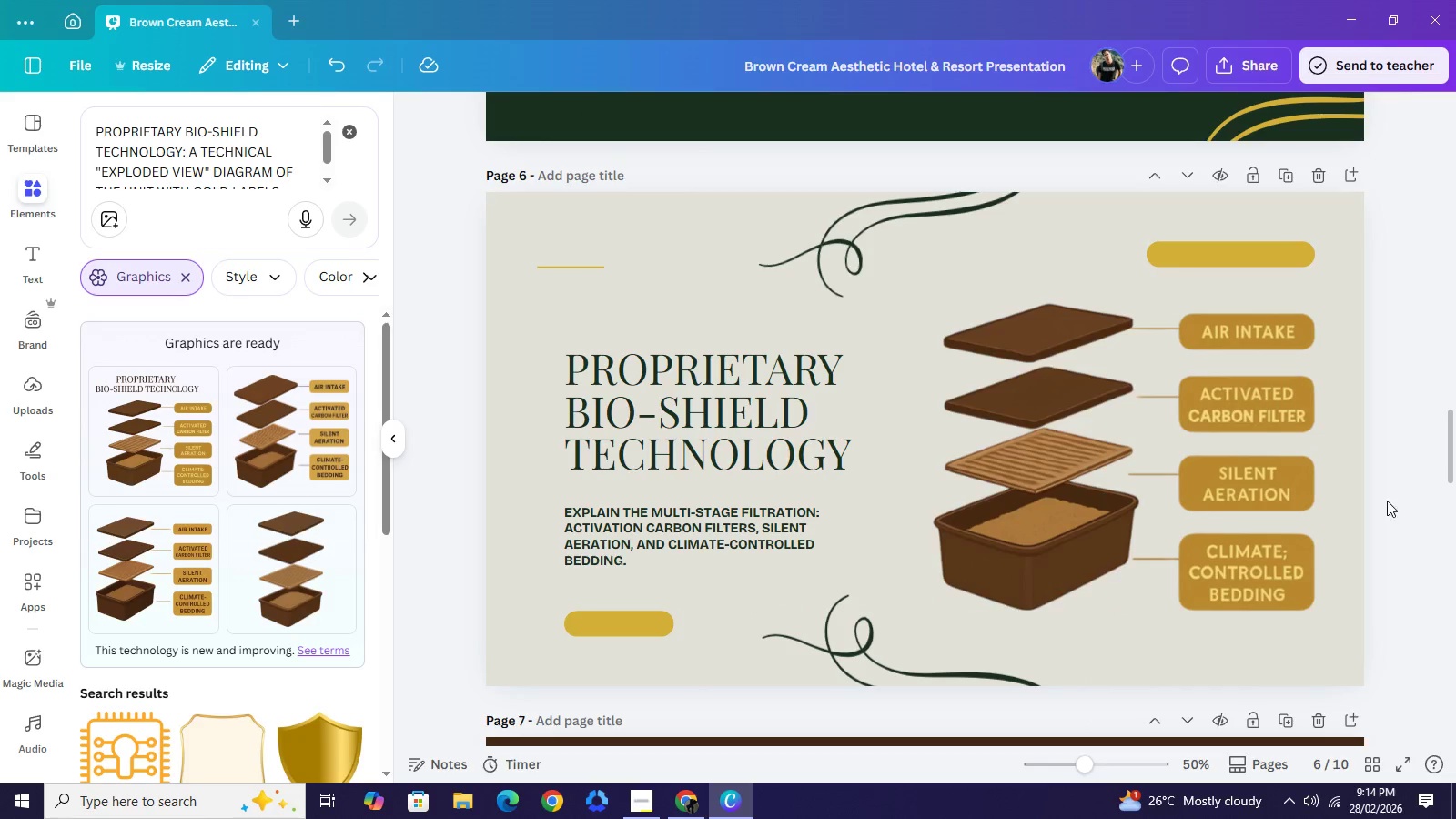 
scroll: coordinate [1155, 440], scroll_direction: up, amount: 3.0
 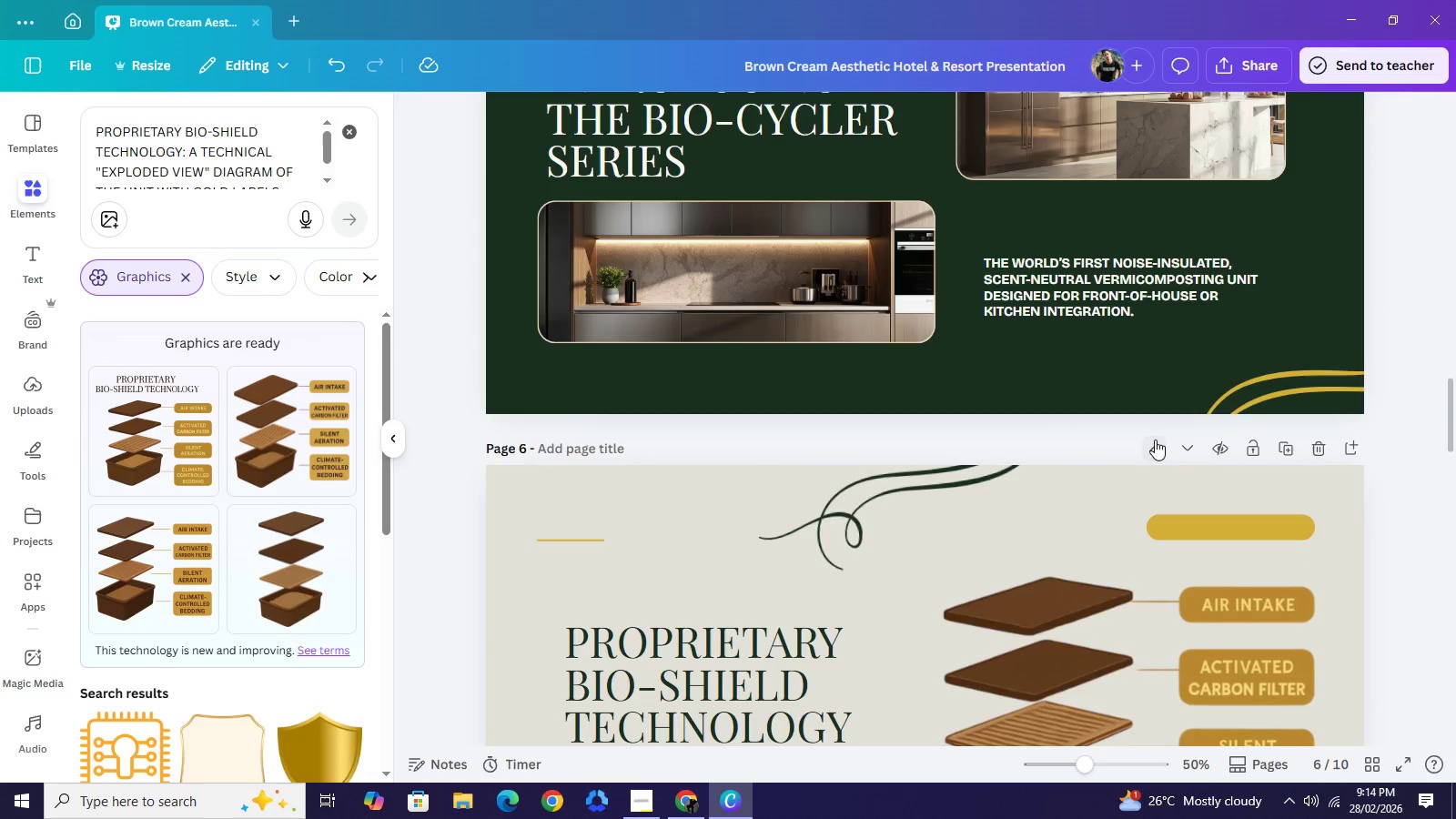 
scroll: coordinate [1155, 440], scroll_direction: down, amount: 5.0
 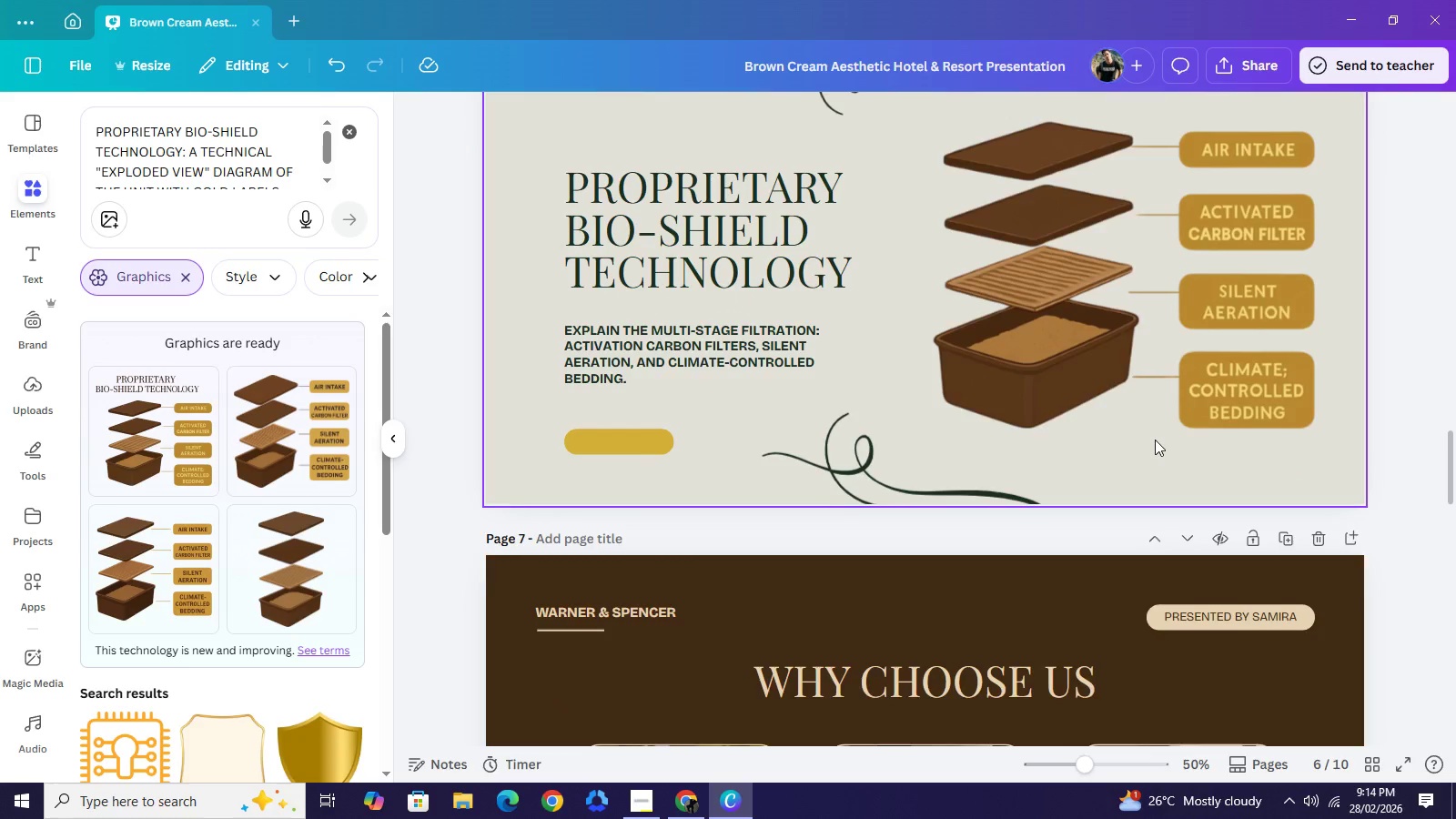 
scroll: coordinate [1155, 440], scroll_direction: up, amount: 7.0
 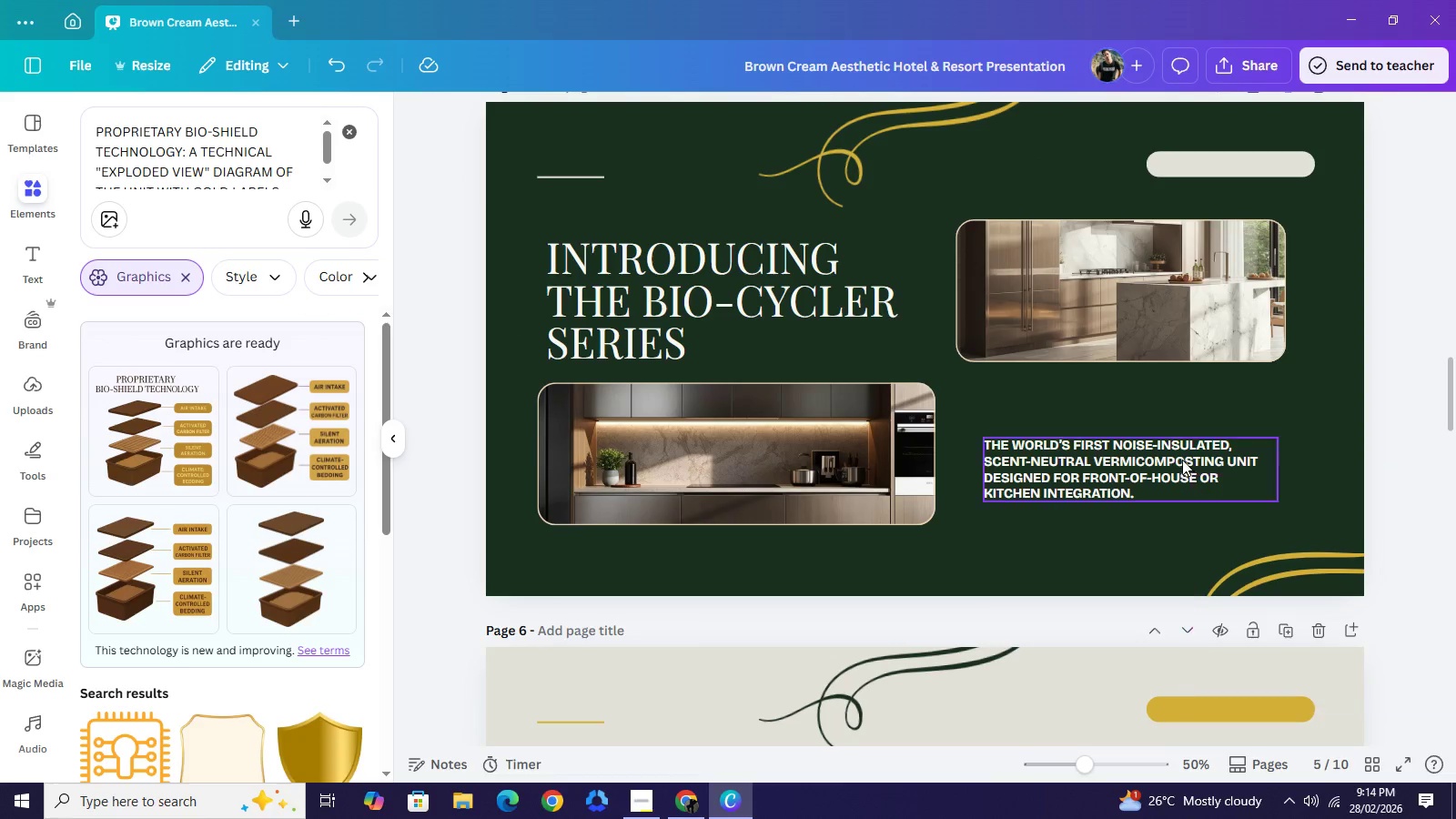 
scroll: coordinate [1168, 480], scroll_direction: down, amount: 5.0
 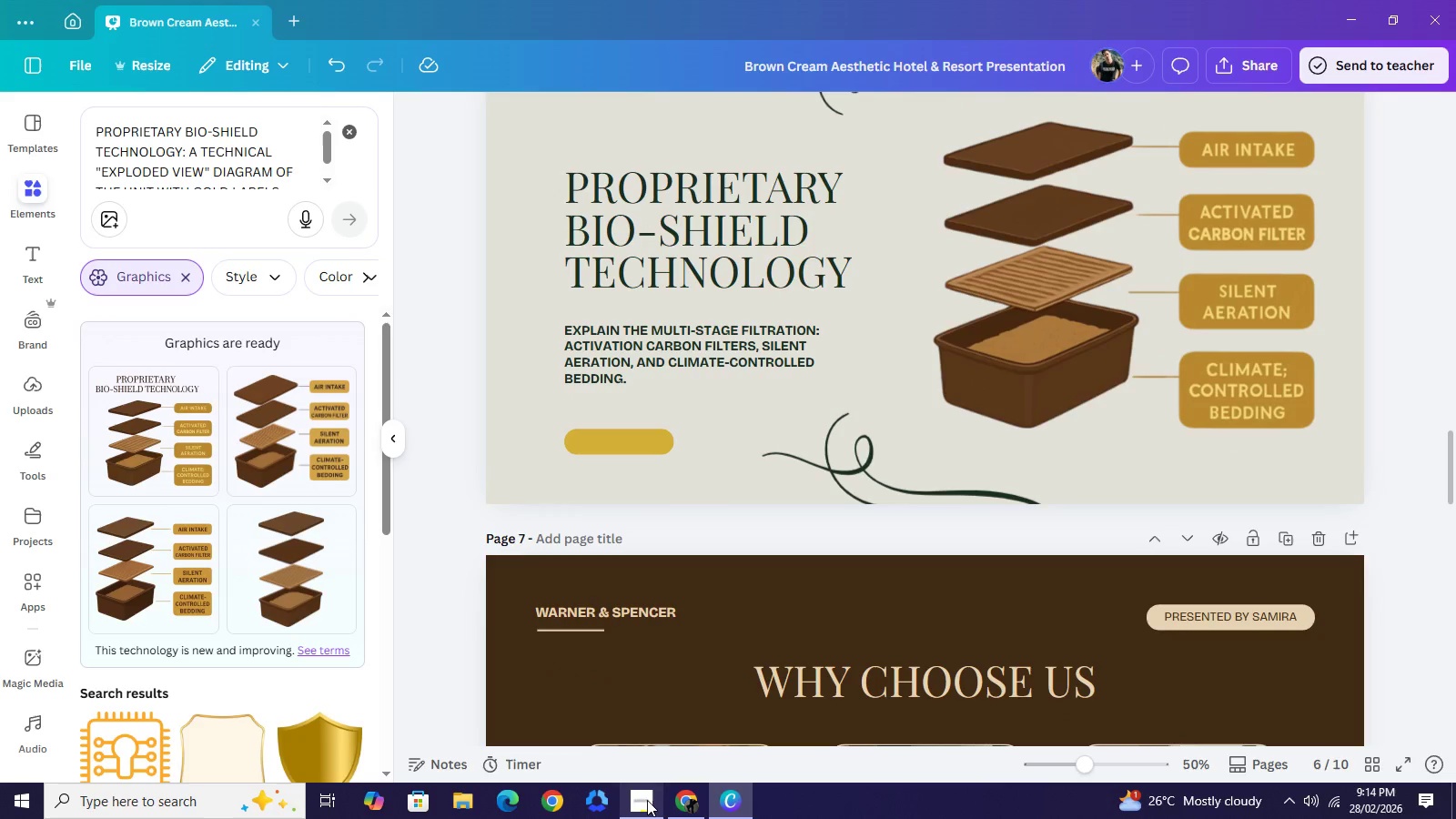 
left_click([647, 800])